 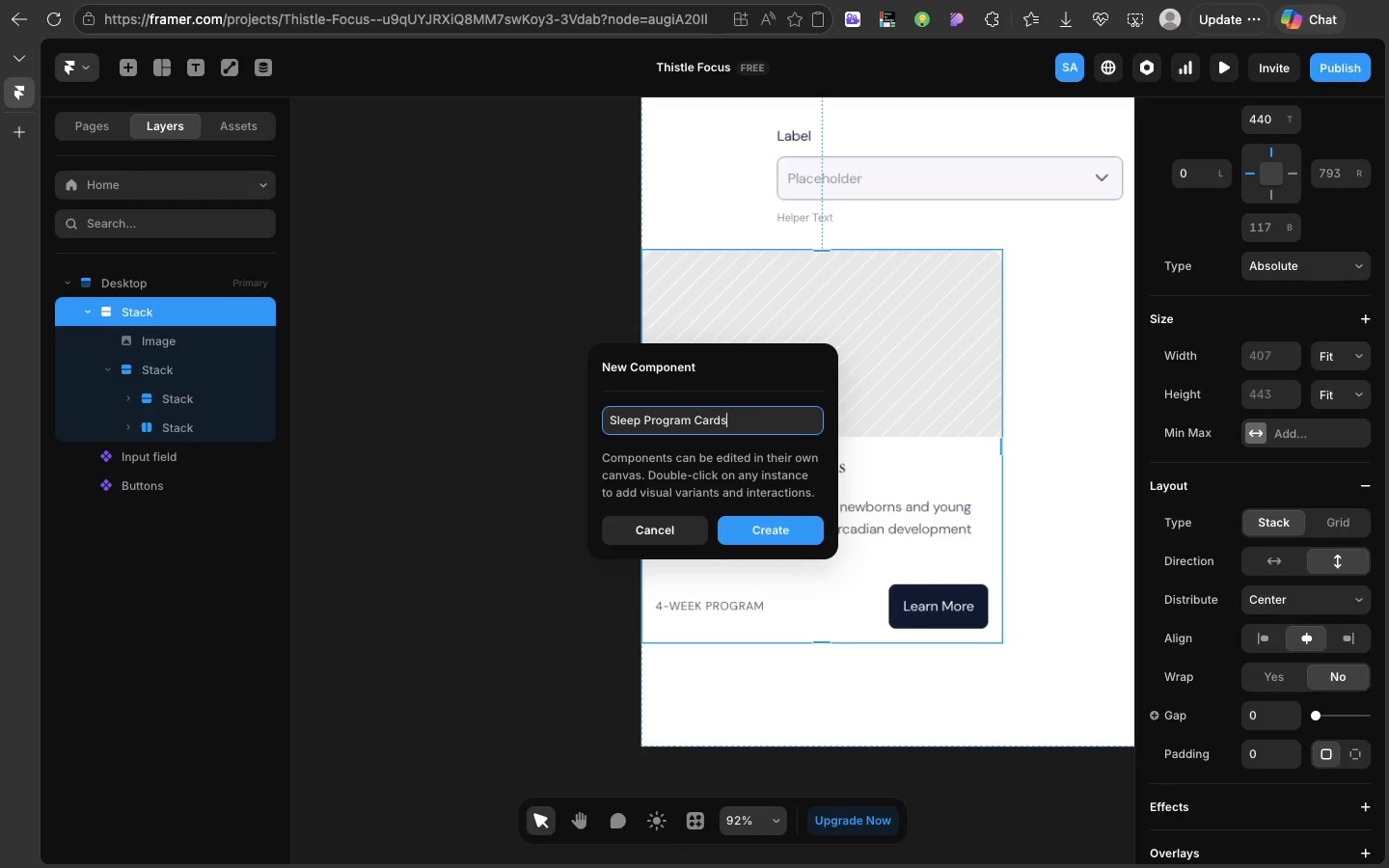 
type(ds)
 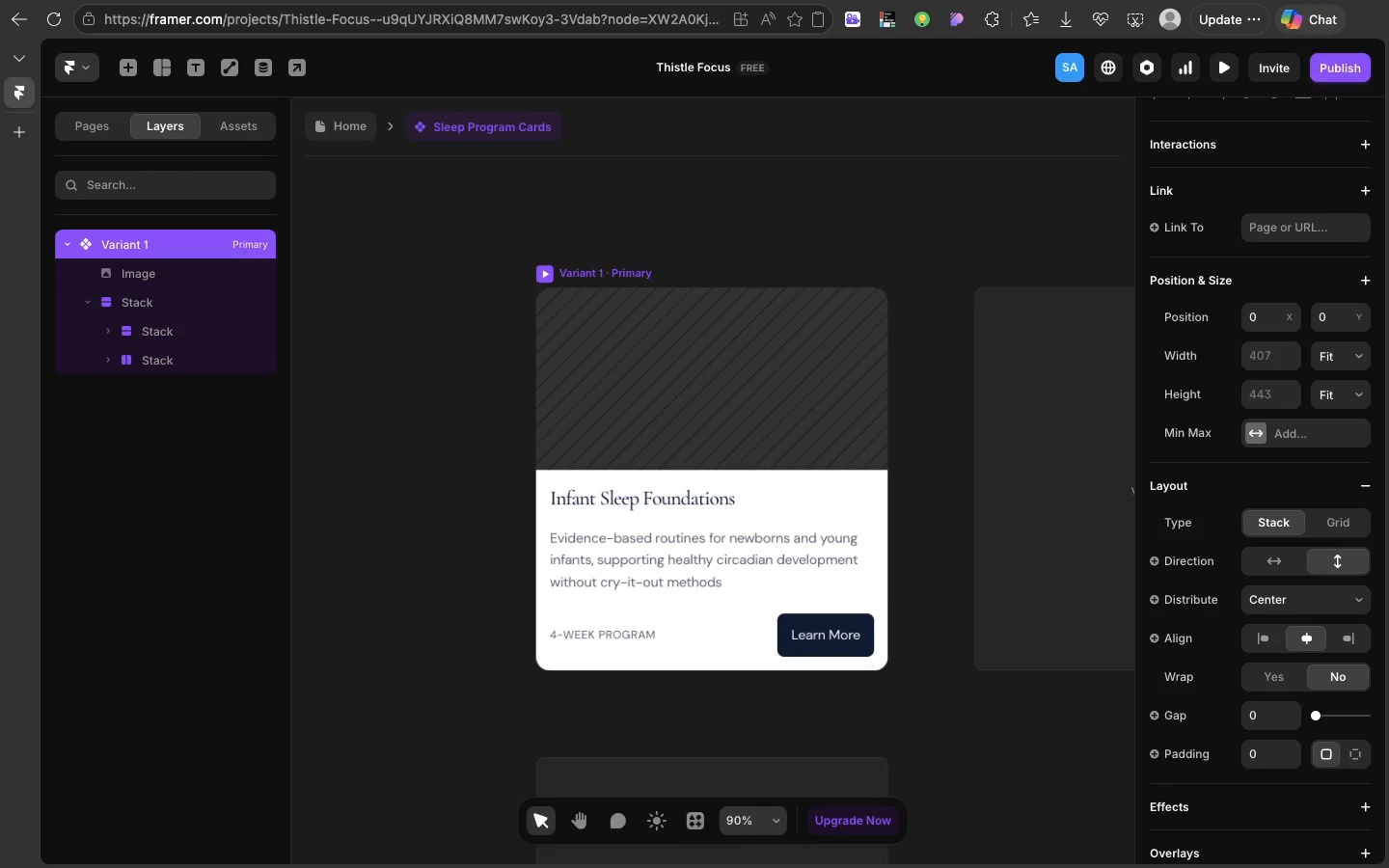 
key(Enter)
 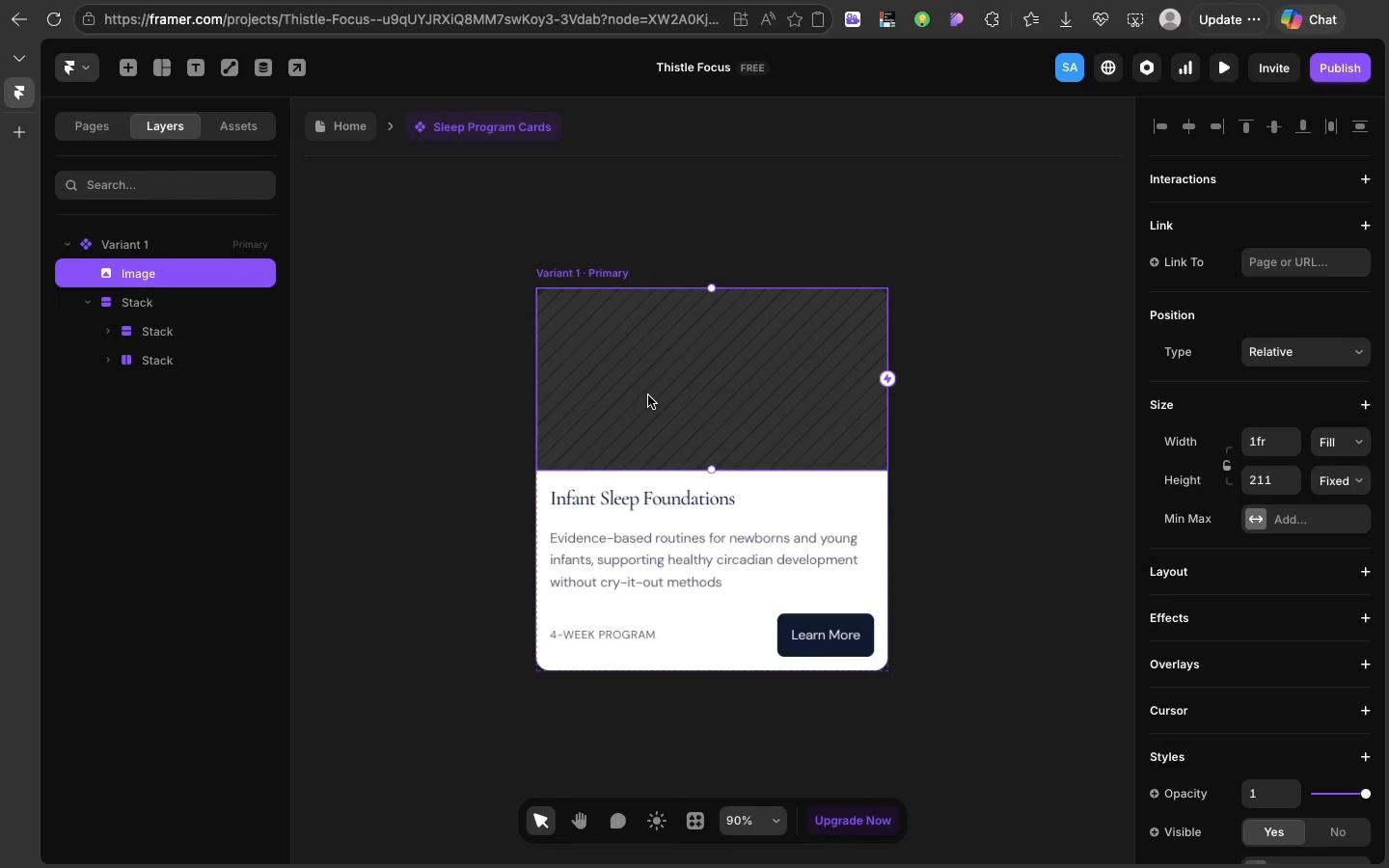 
left_click([648, 395])
 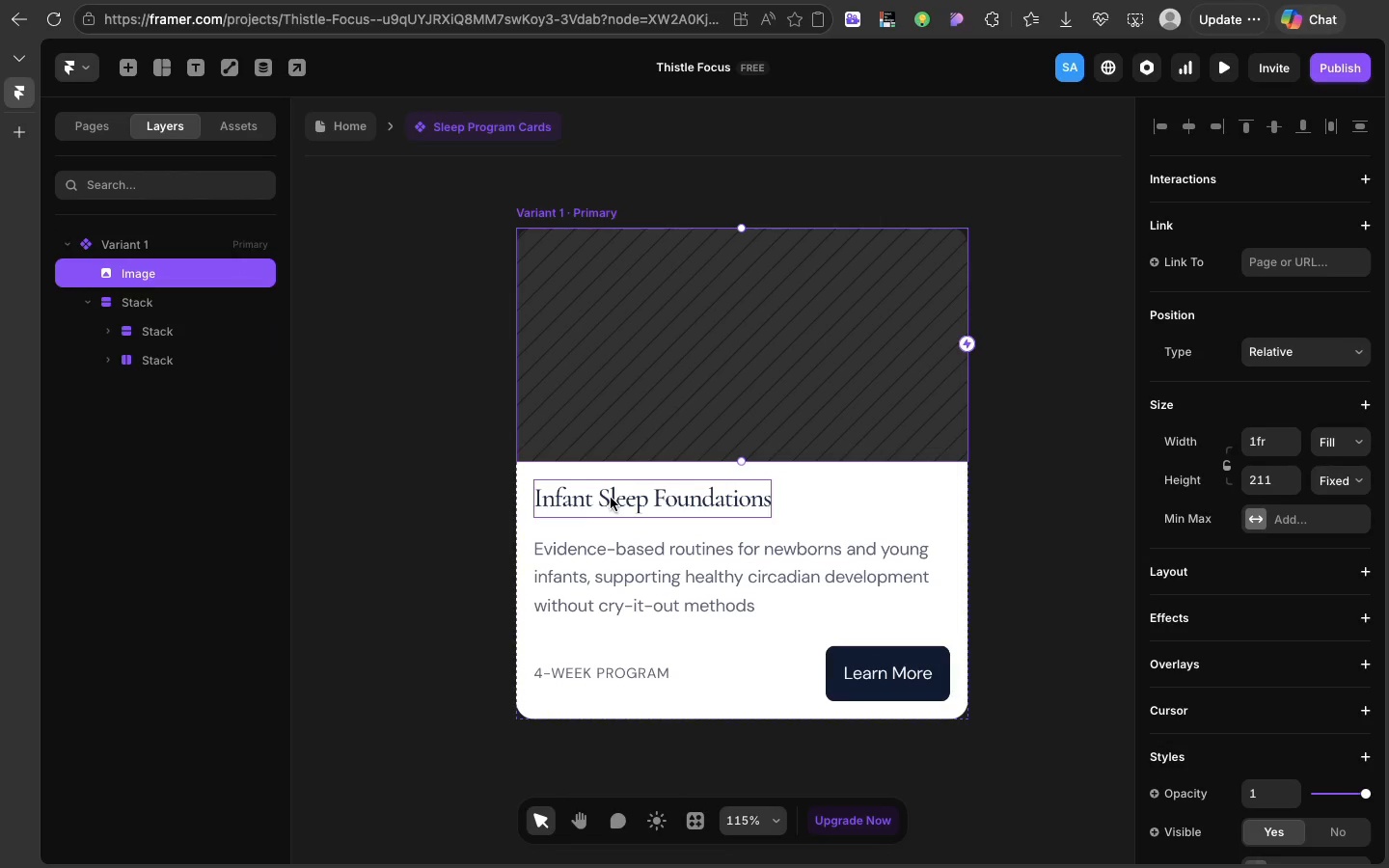 
left_click([611, 498])
 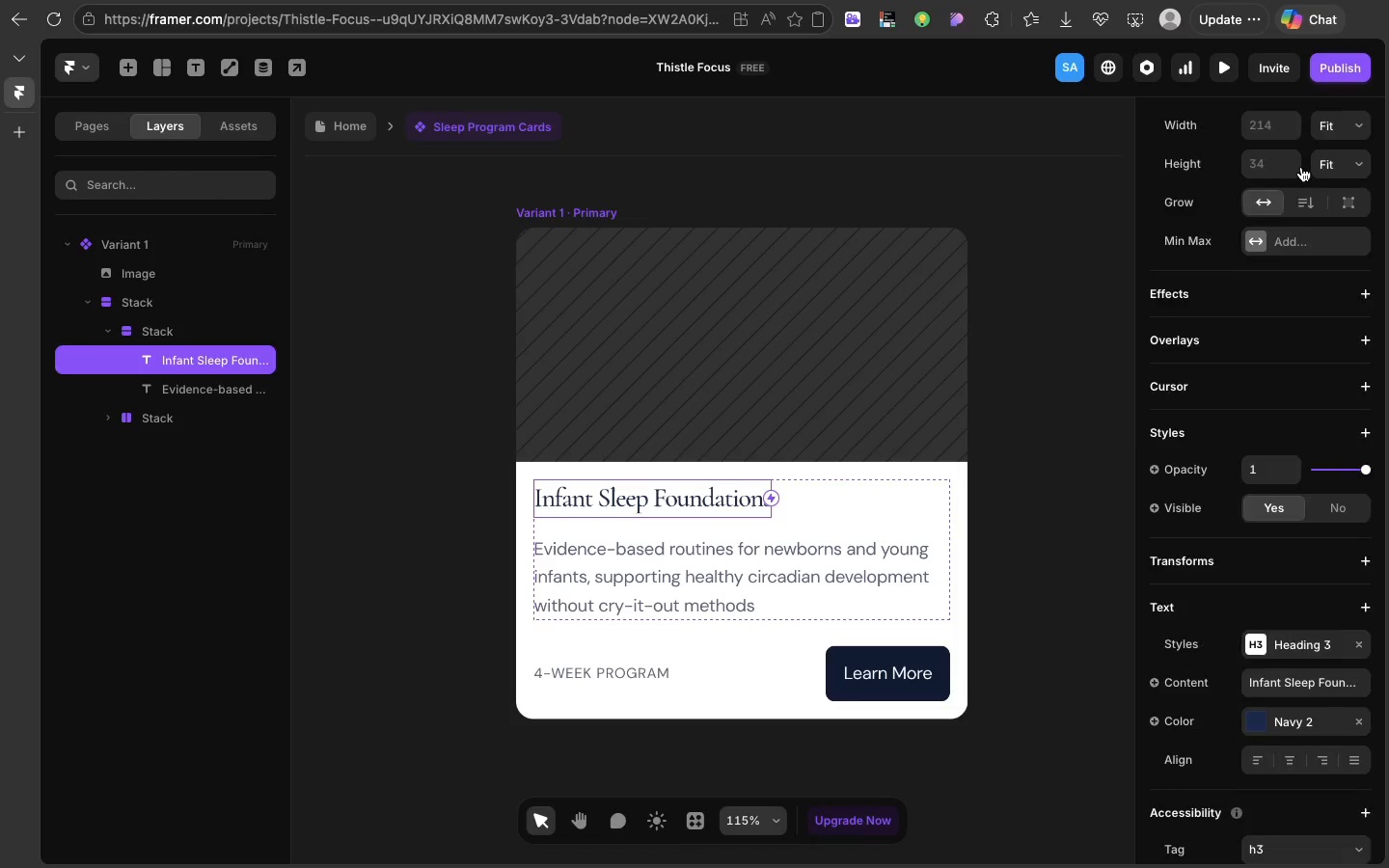 
scroll: coordinate [1301, 167], scroll_direction: up, amount: 25.0
 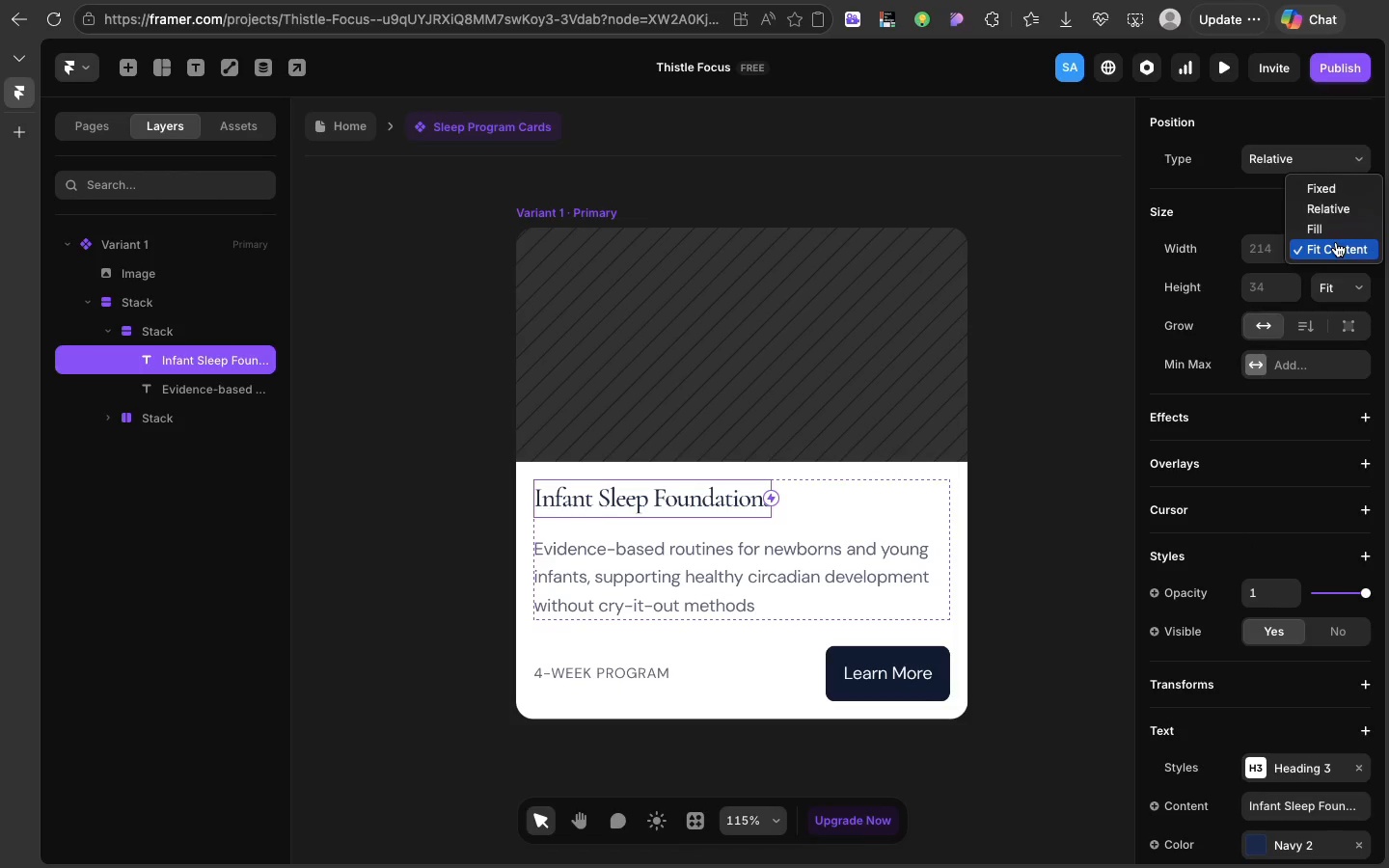 
left_click([1336, 242])
 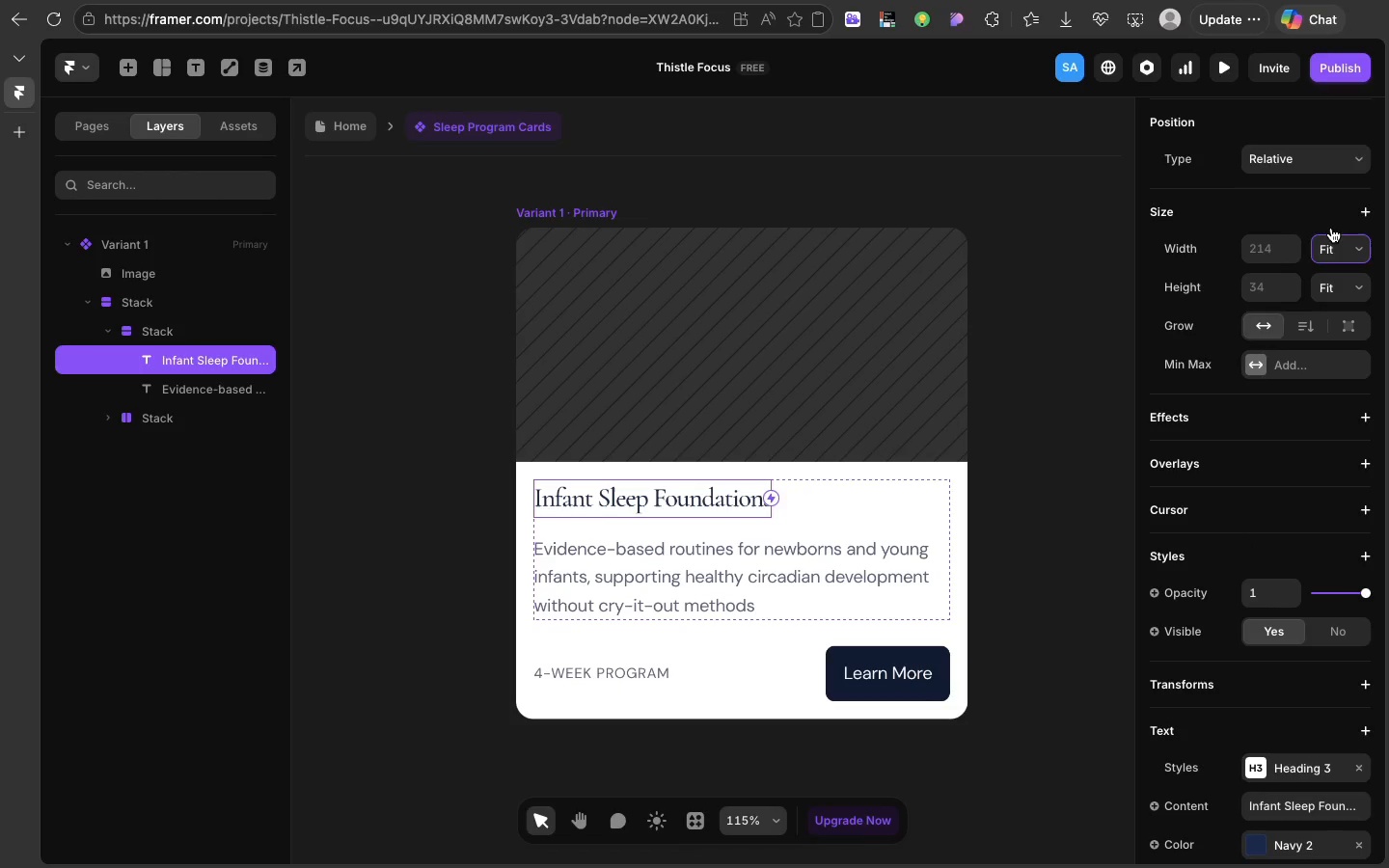 
left_click([1331, 228])
 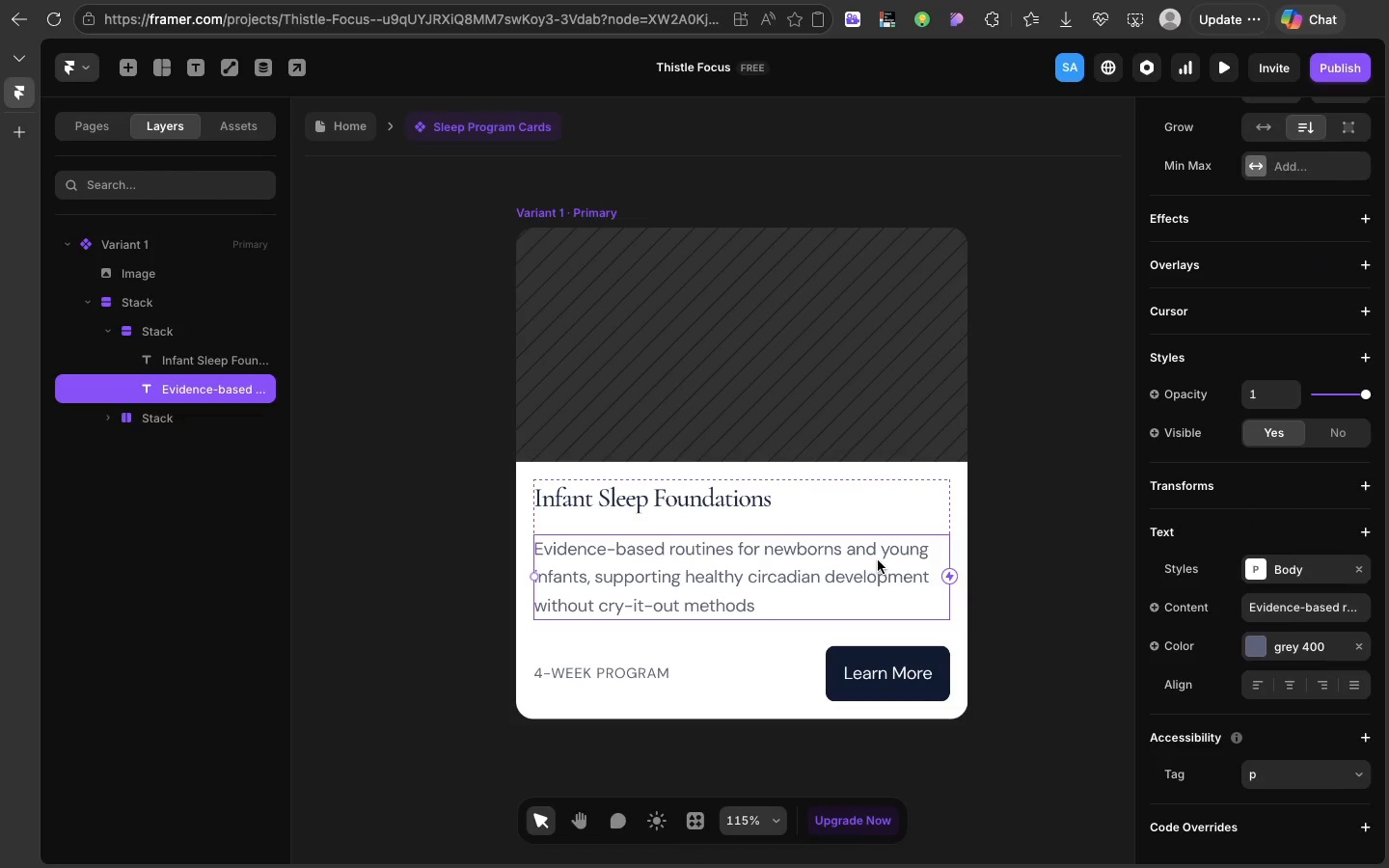 
left_click([878, 560])
 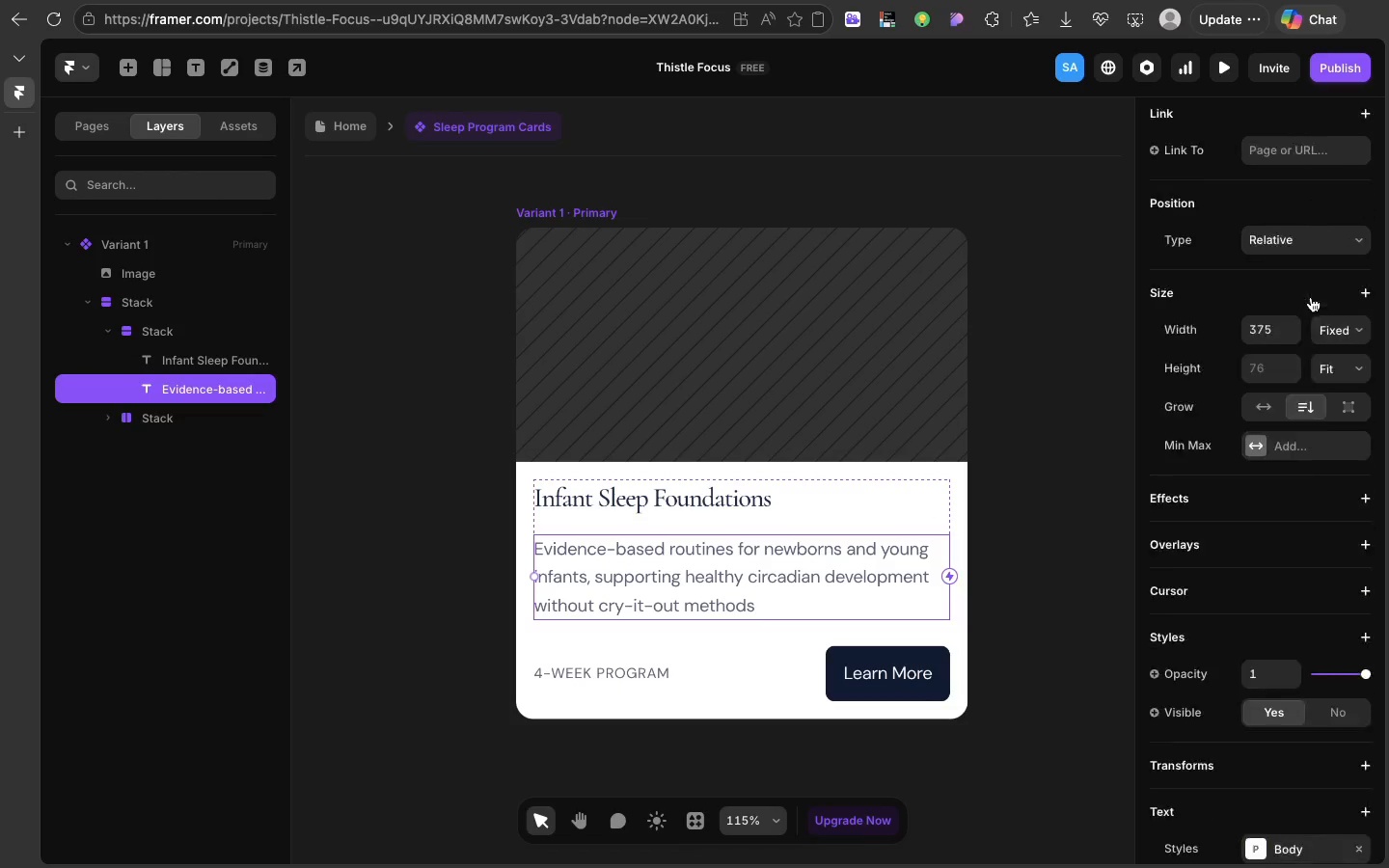 
scroll: coordinate [1311, 297], scroll_direction: up, amount: 32.0
 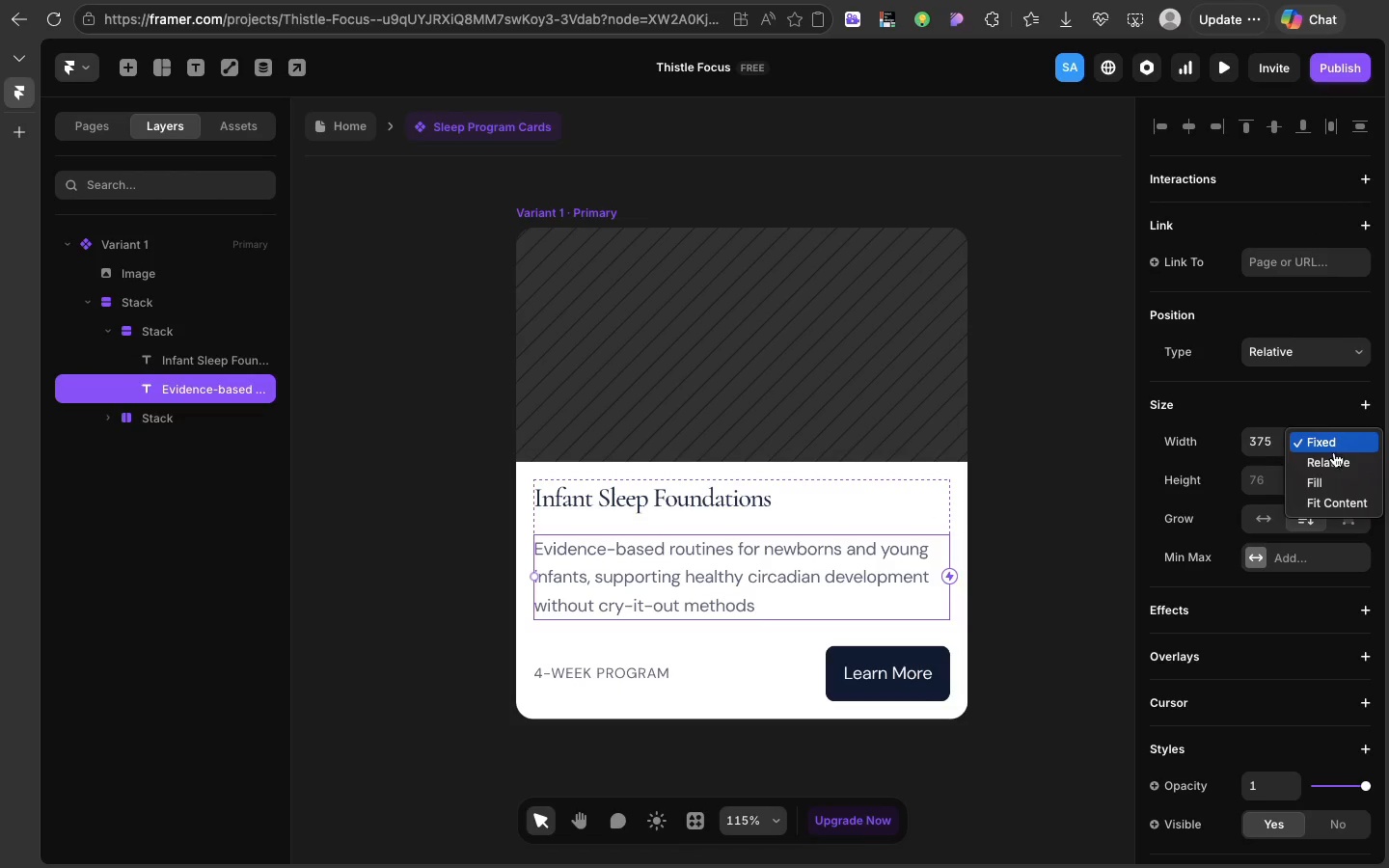 
left_click([1334, 450])
 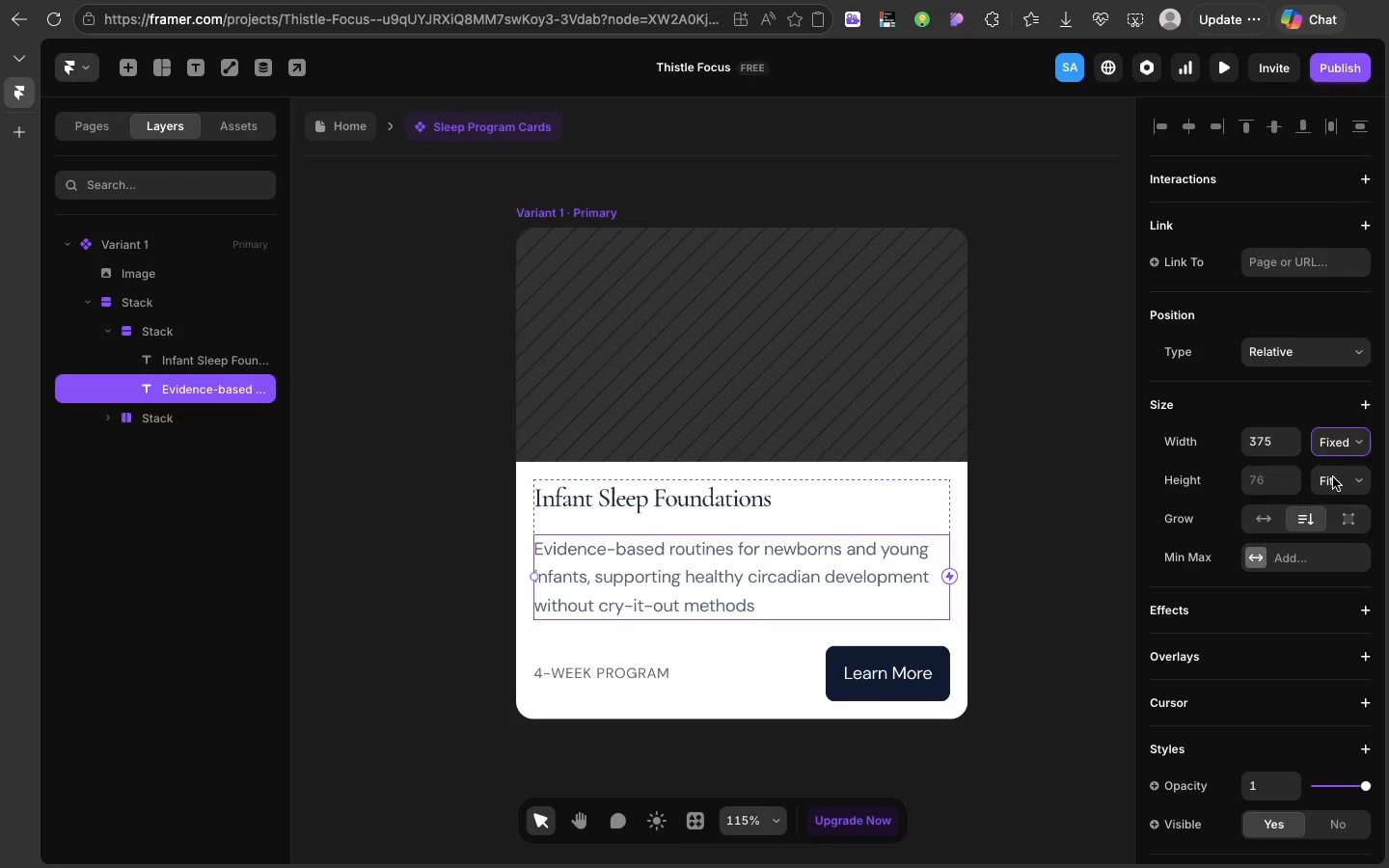 
left_click([1333, 477])
 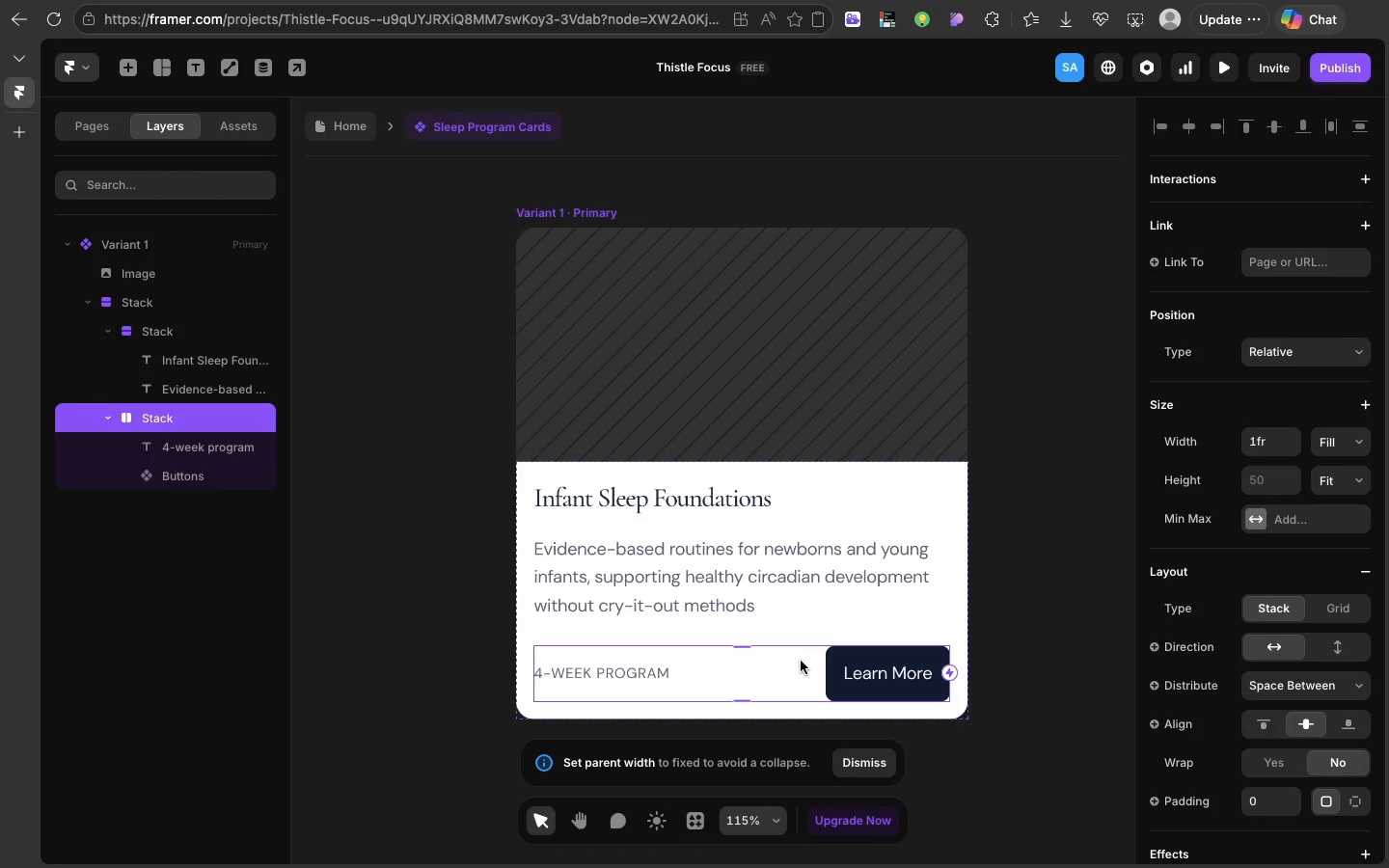 
left_click([801, 661])
 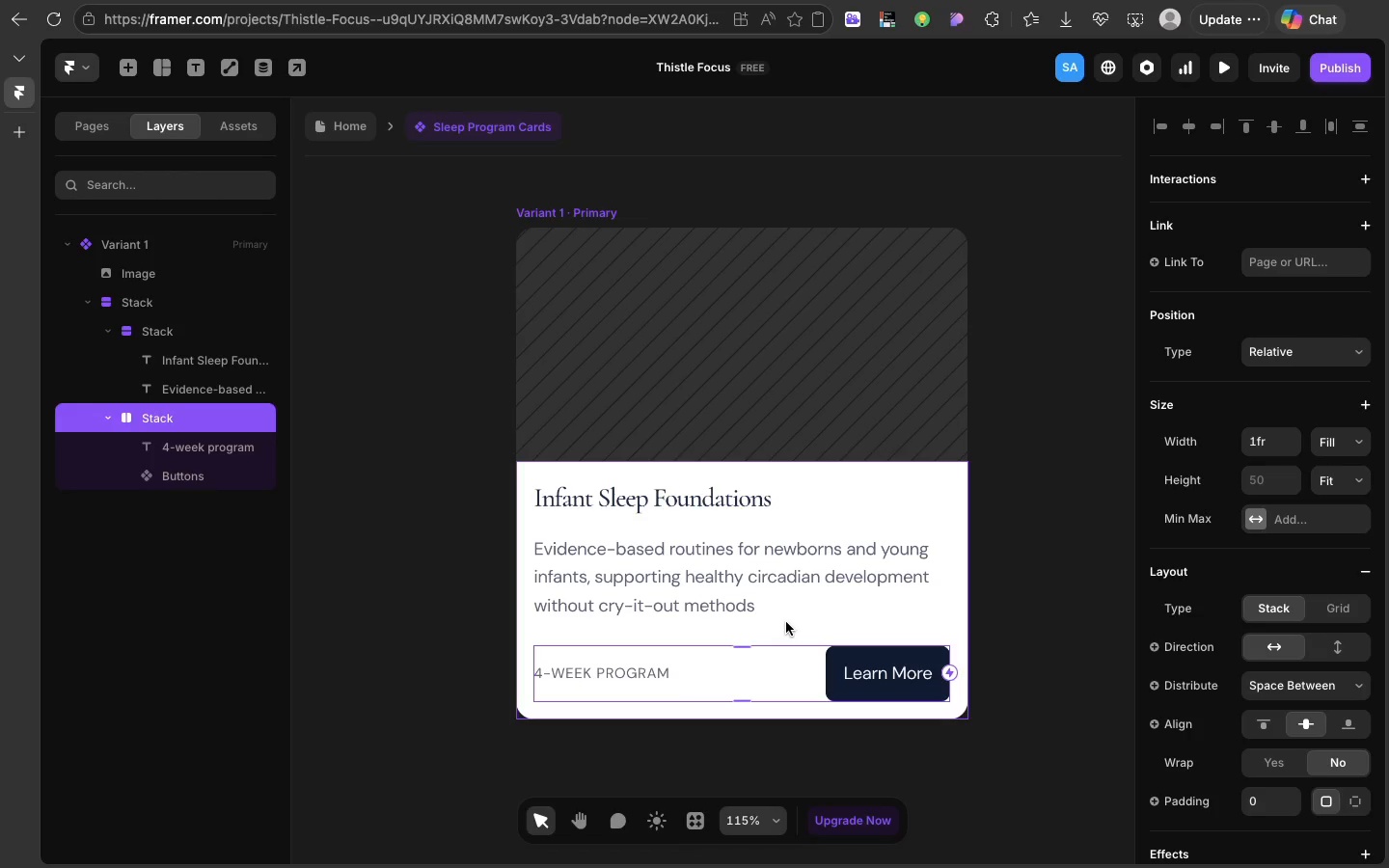 
wait(49.33)
 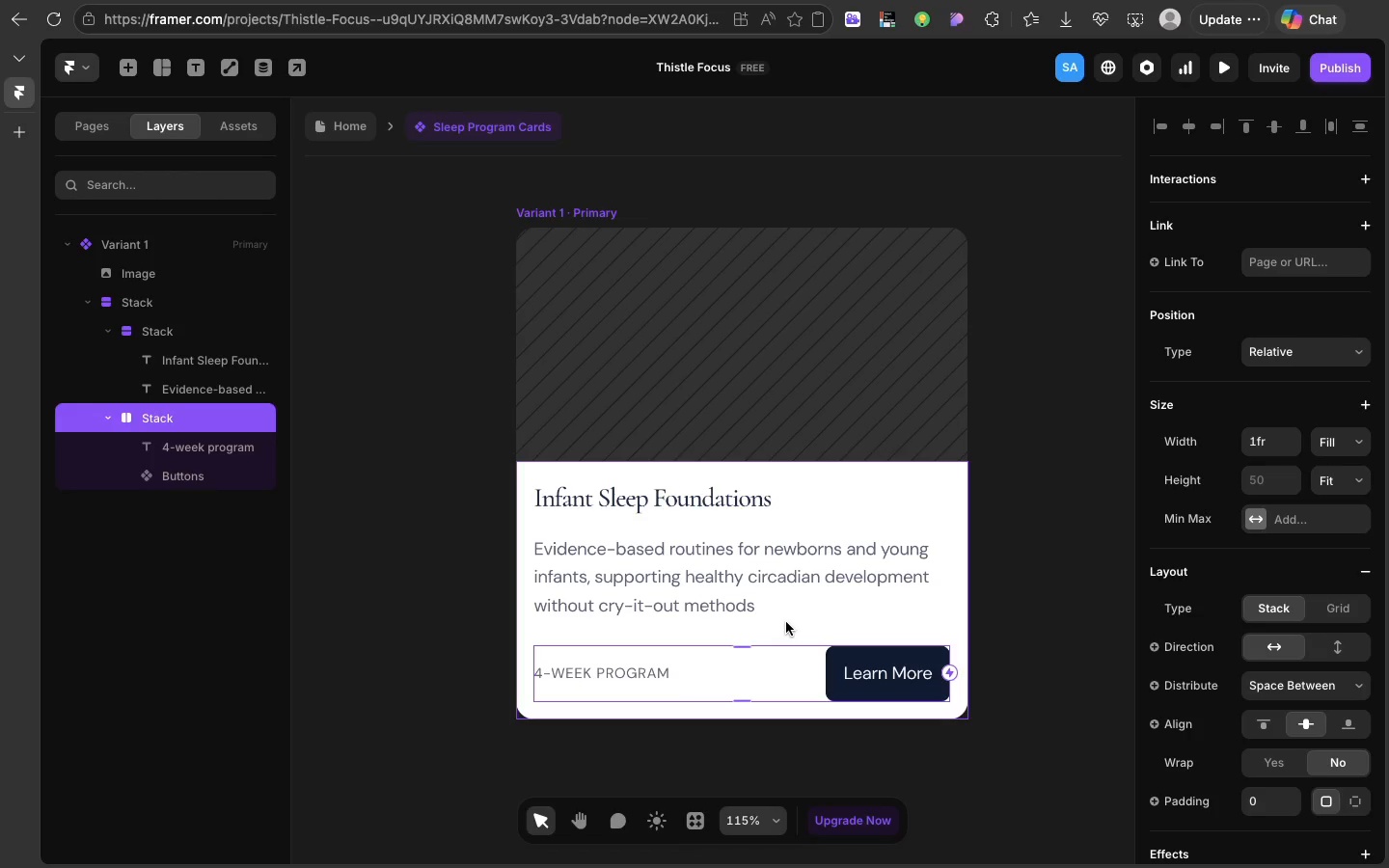 
double_click([923, 669])
 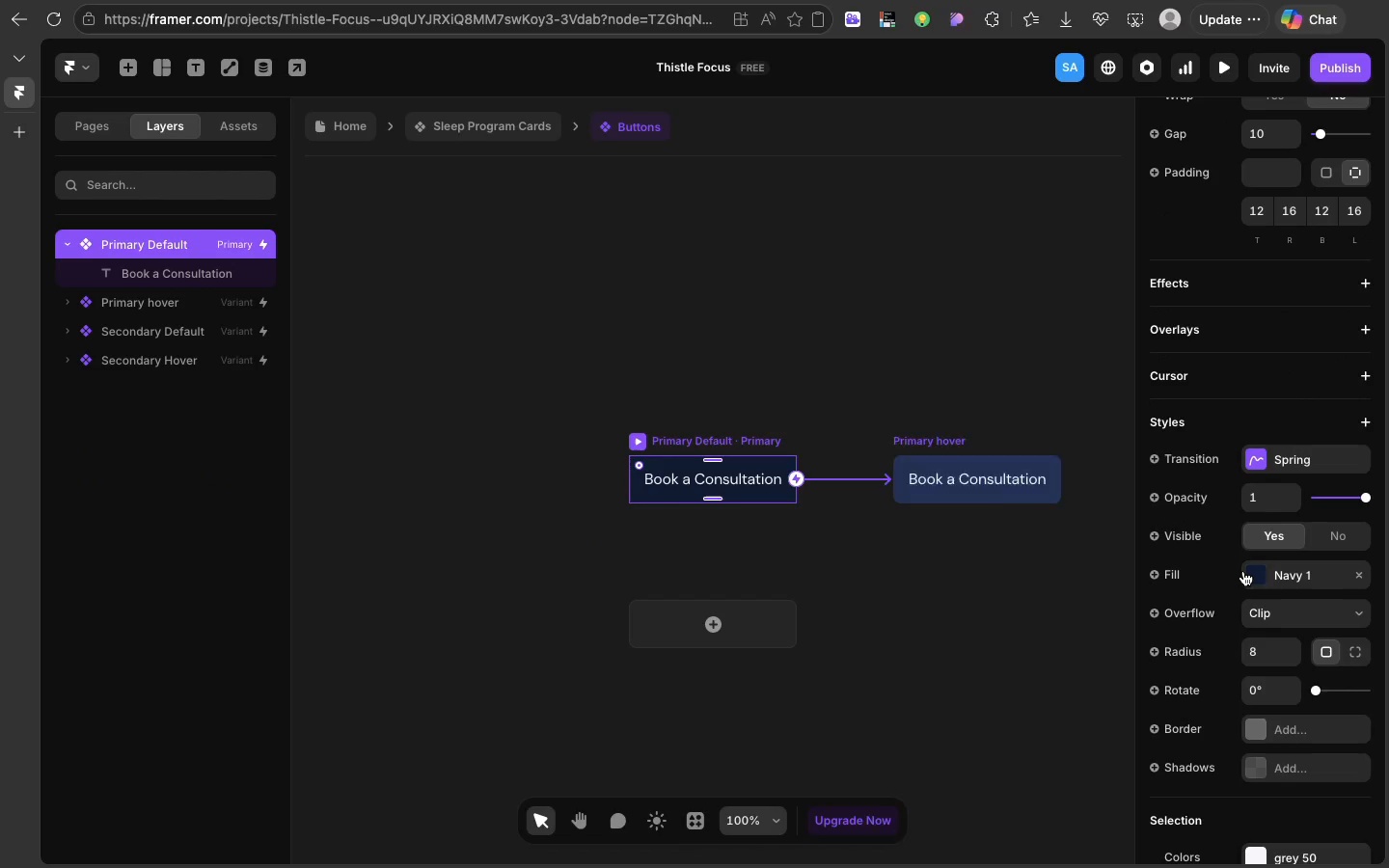 
left_click([1243, 571])
 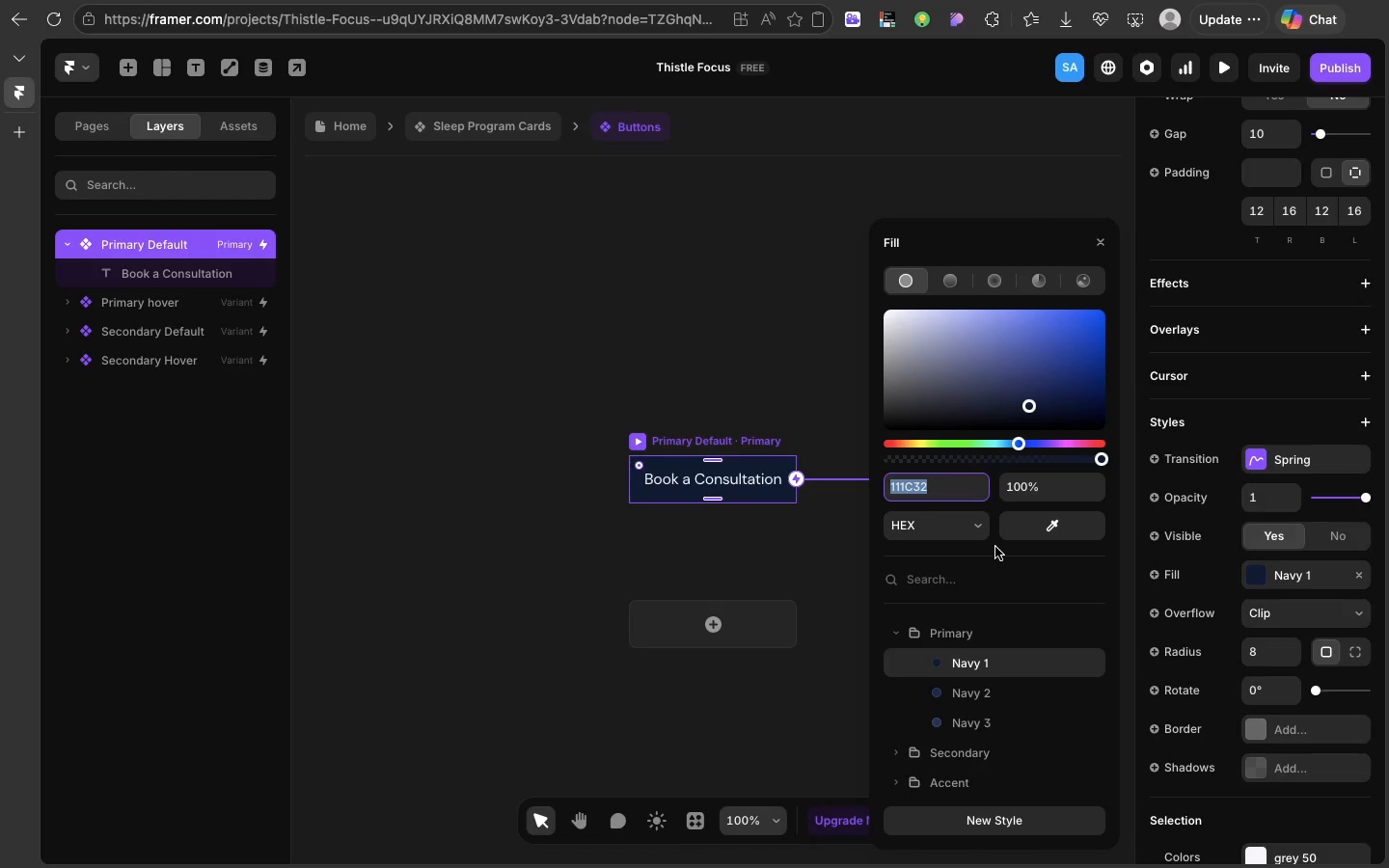 
wait(44.12)
 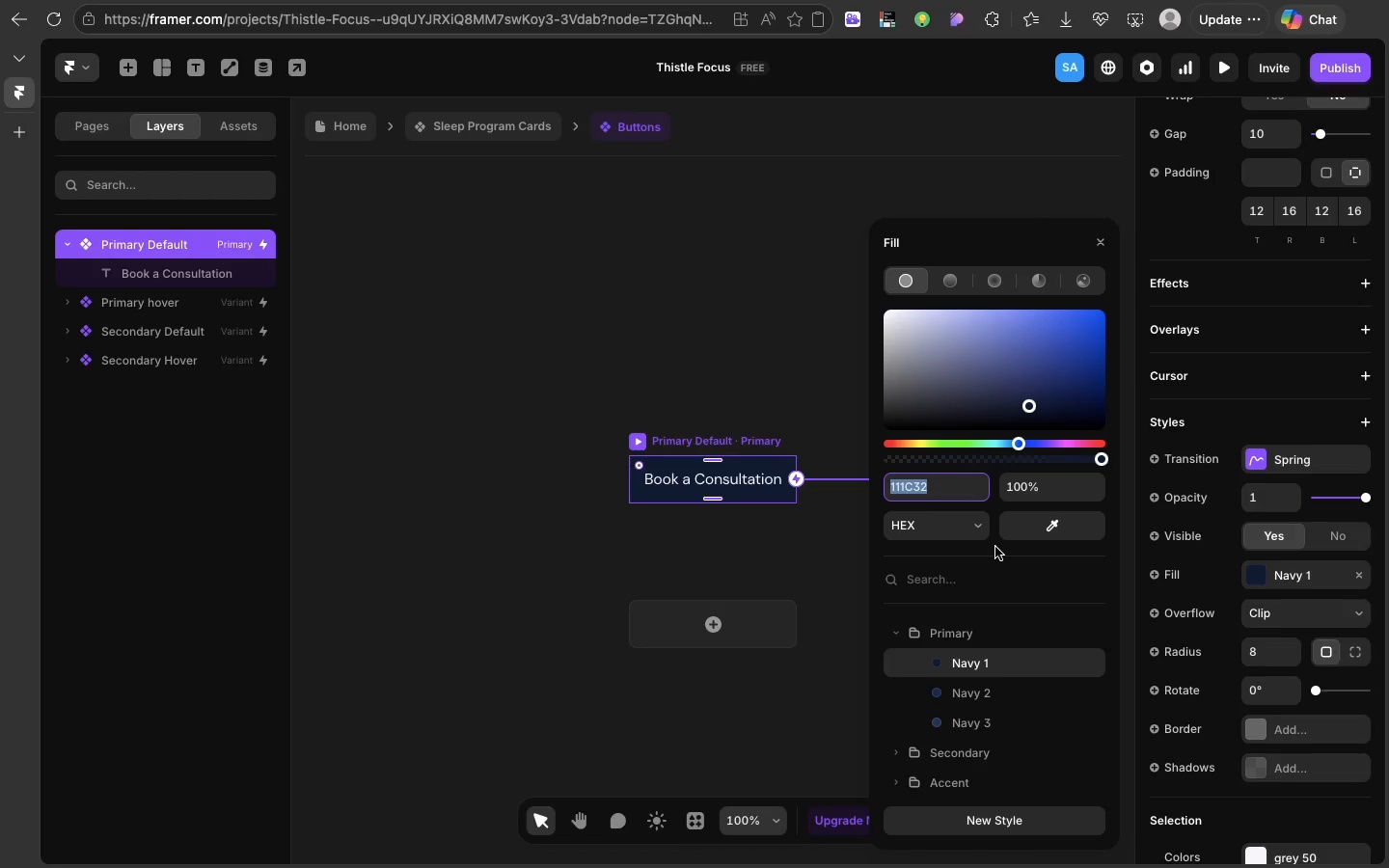 
left_click([1171, 573])
 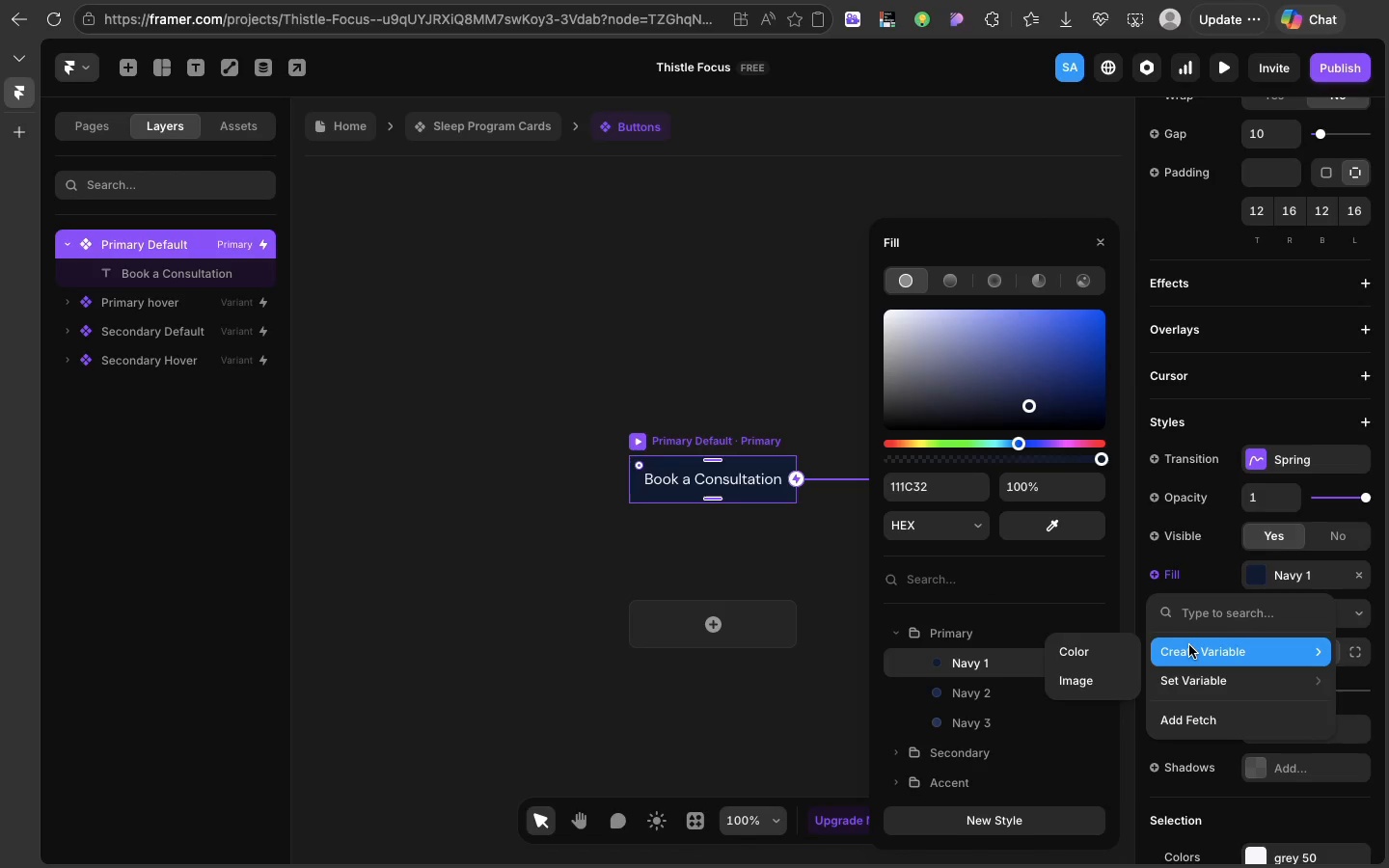 
left_click([1189, 645])
 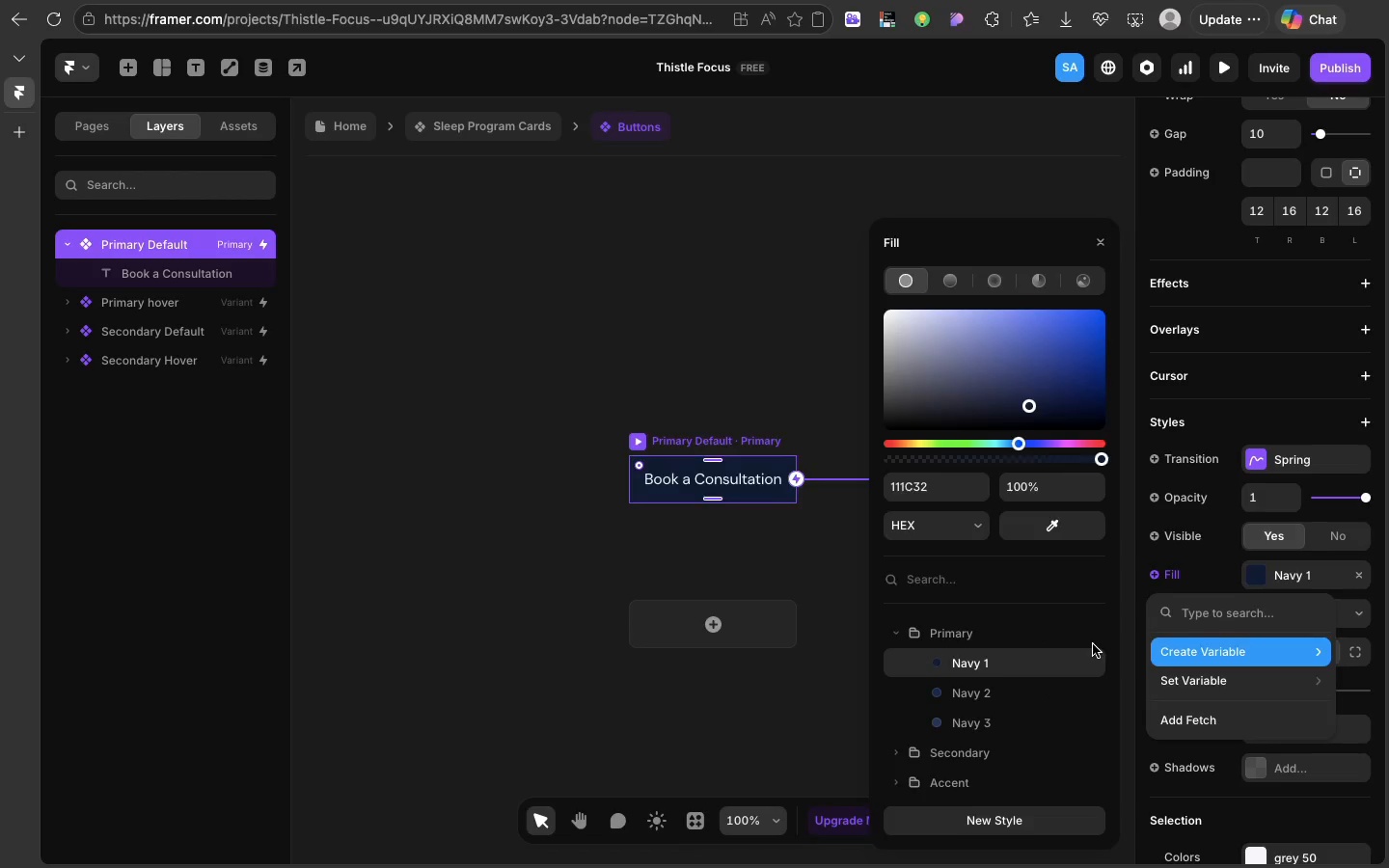 
left_click([1093, 644])
 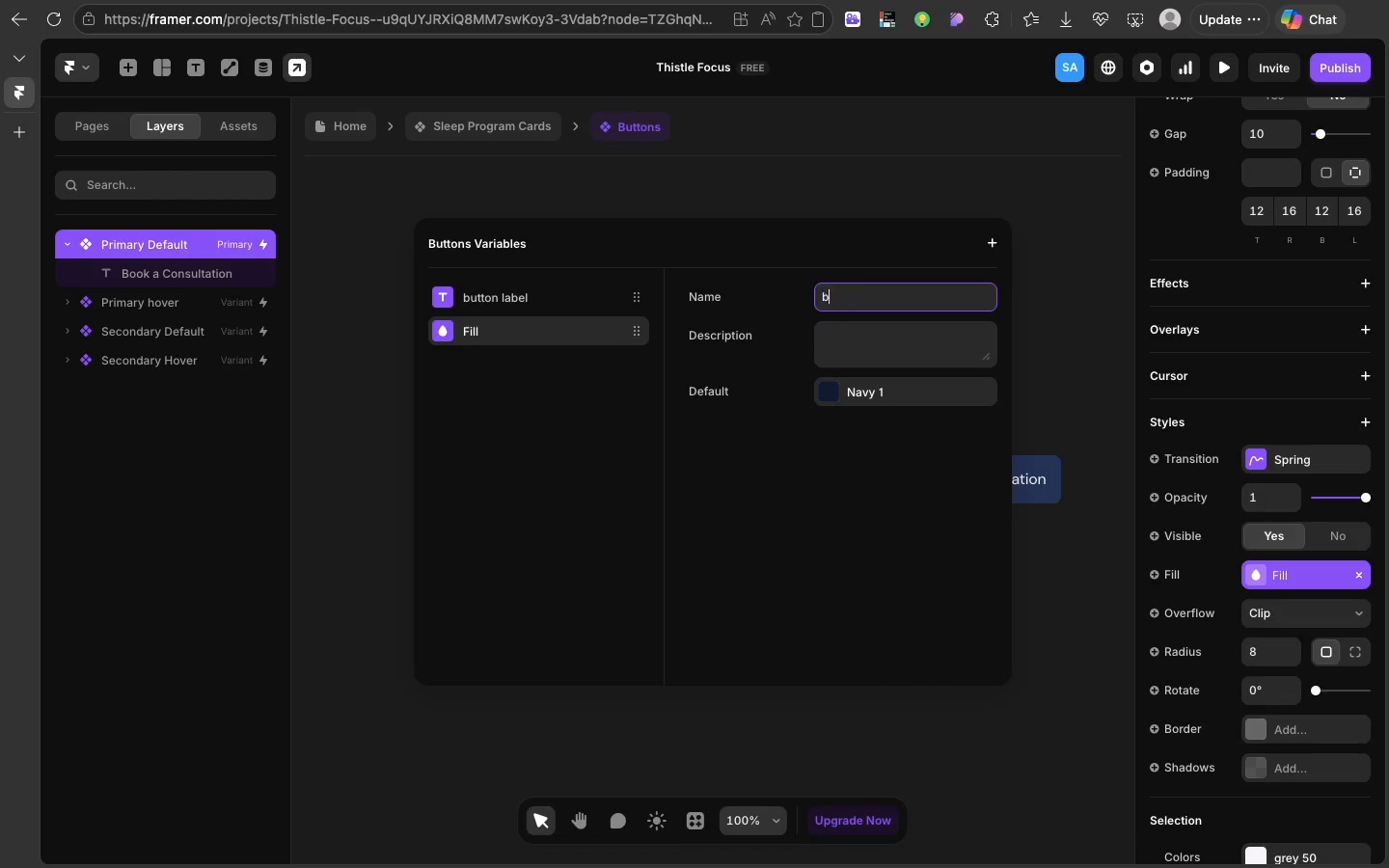 
type(button f)
 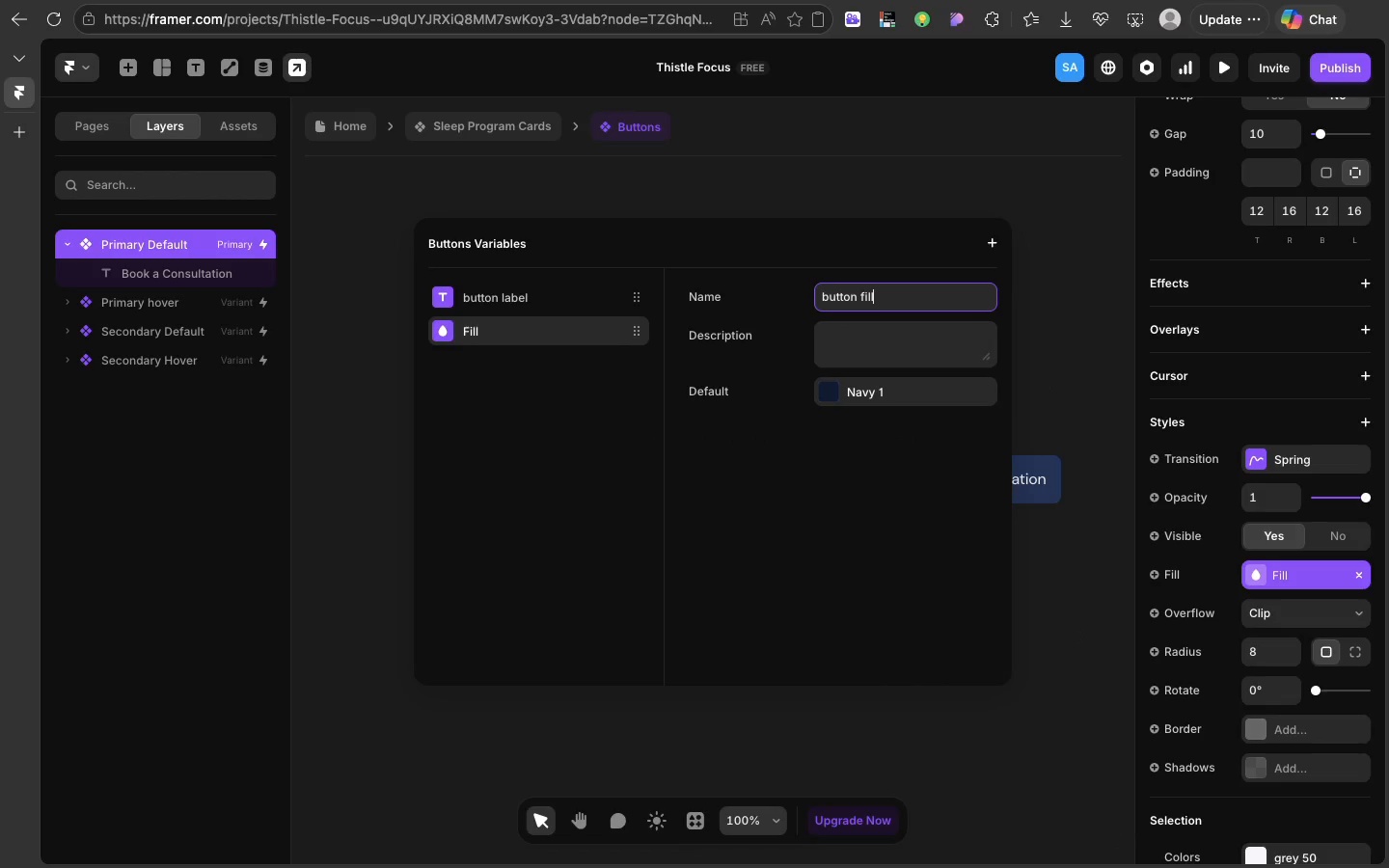 
type(ill)
 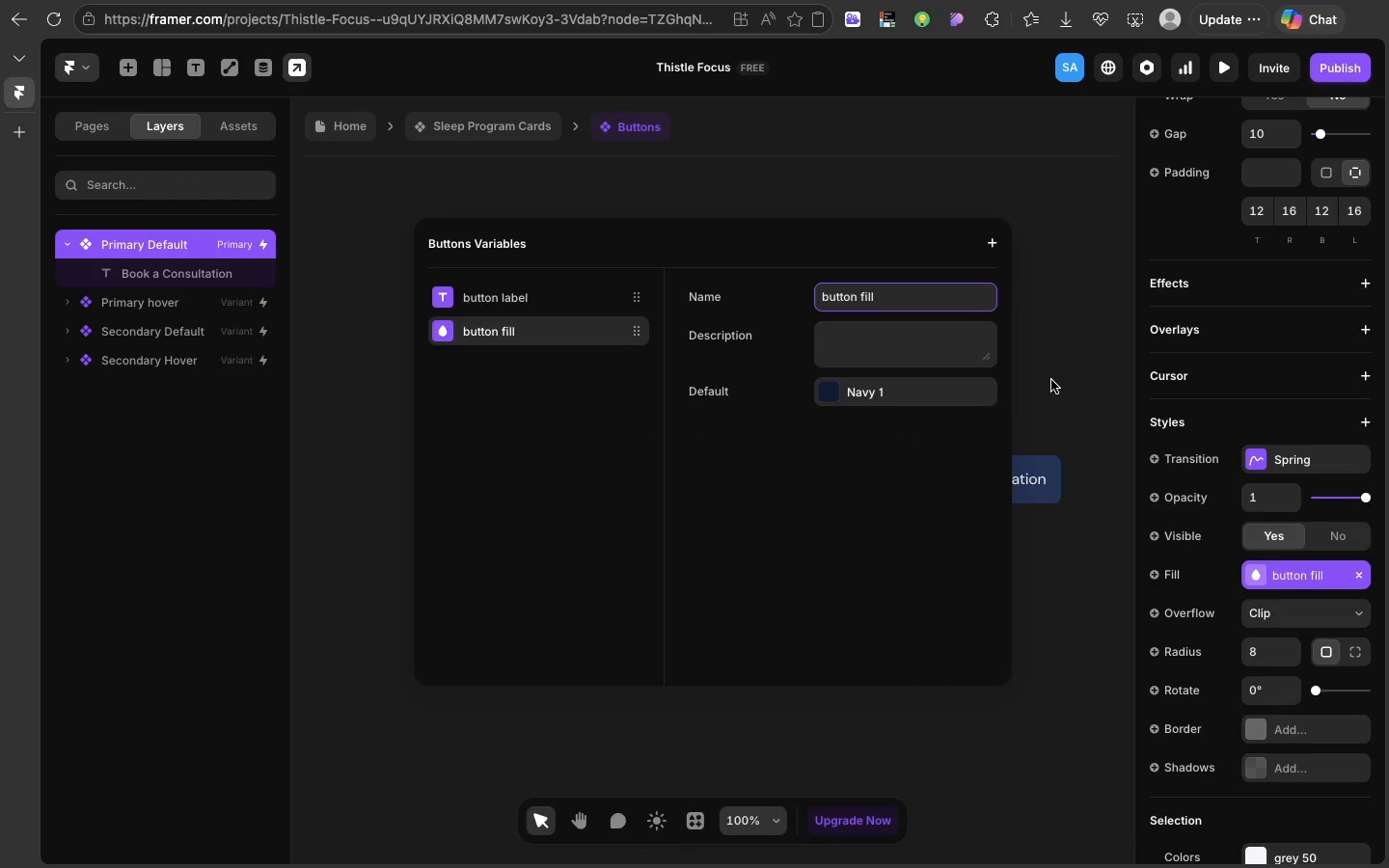 
key(Enter)
 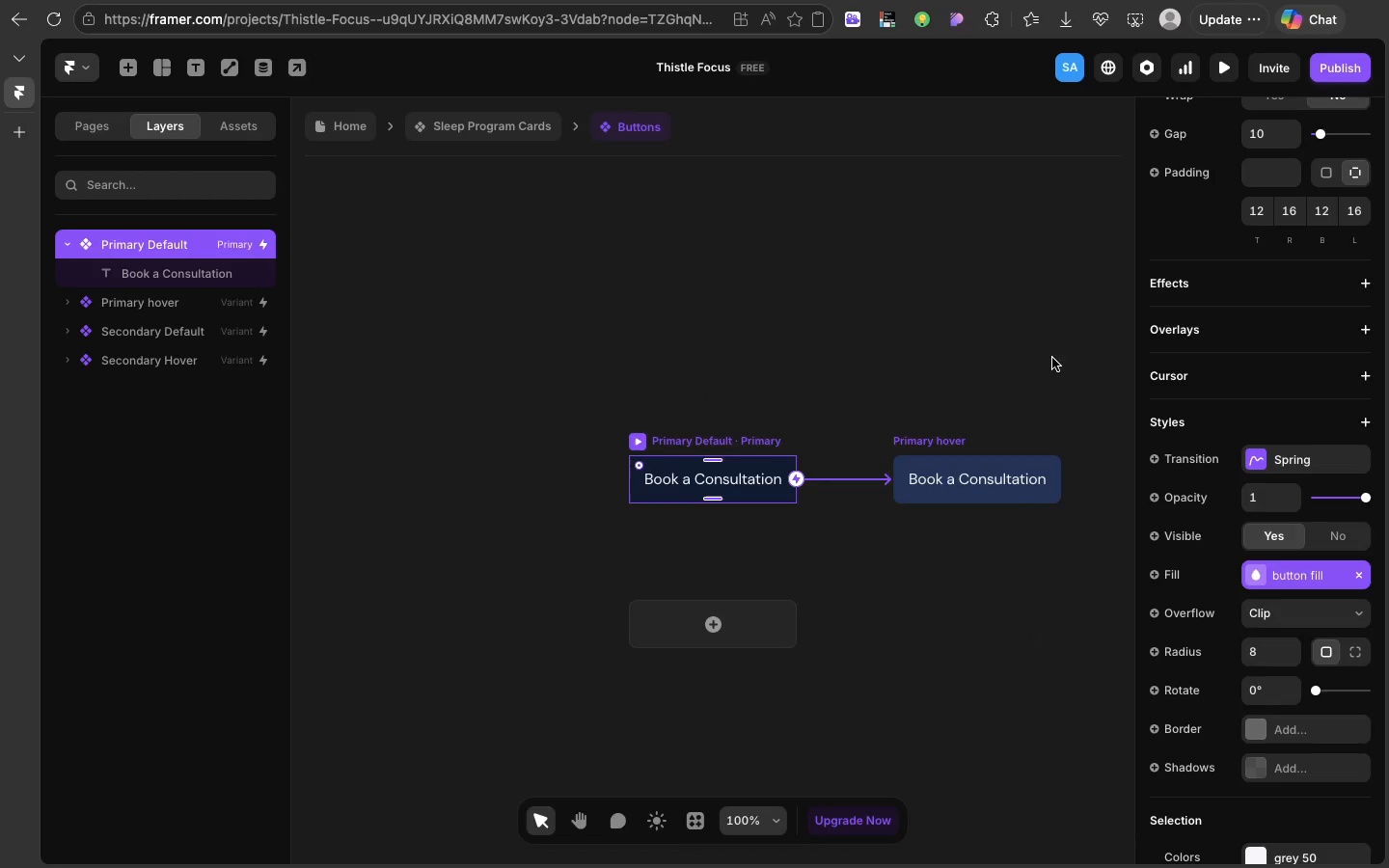 
scroll: coordinate [873, 425], scroll_direction: down, amount: 30.0
 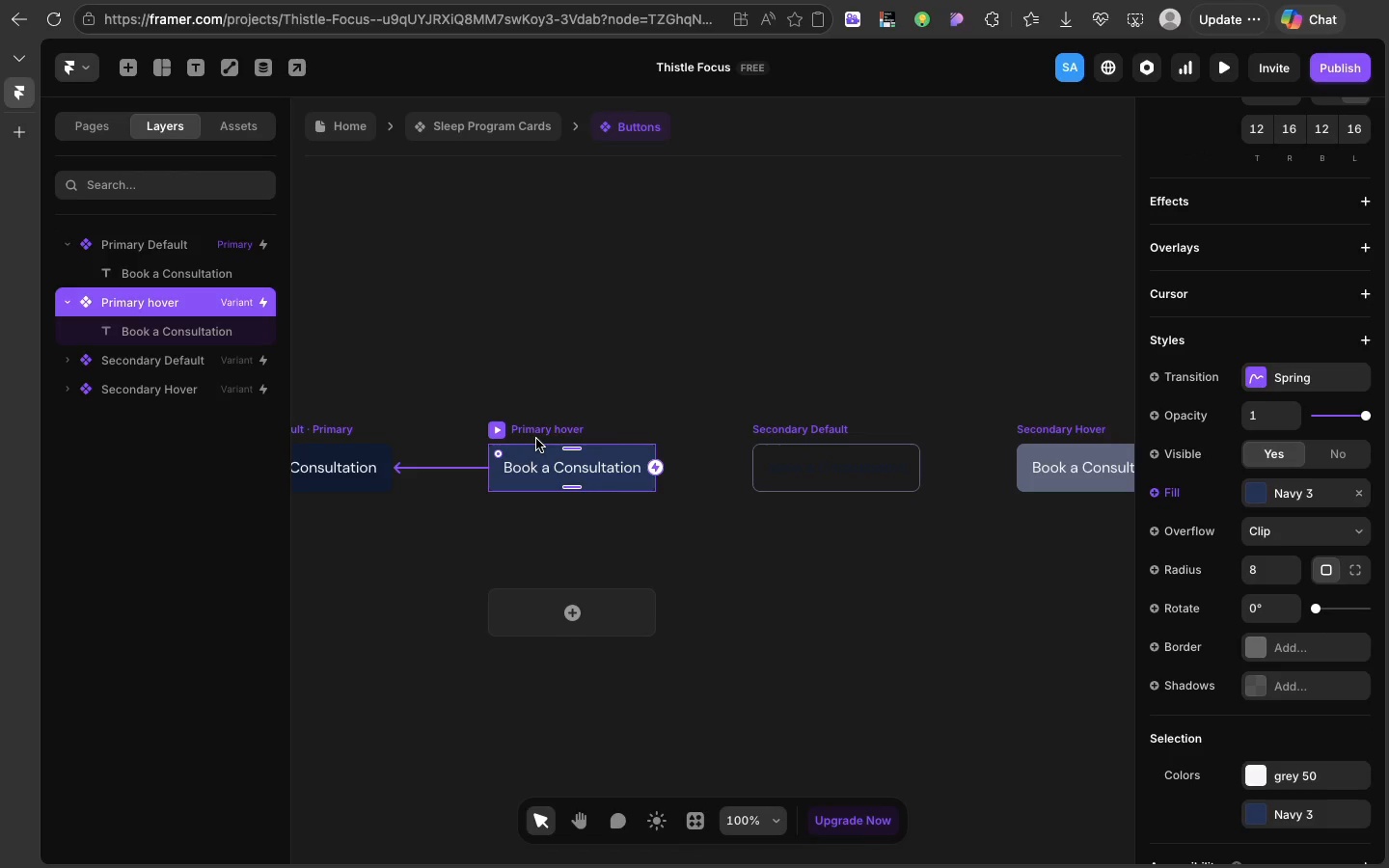 
left_click([1052, 358])
 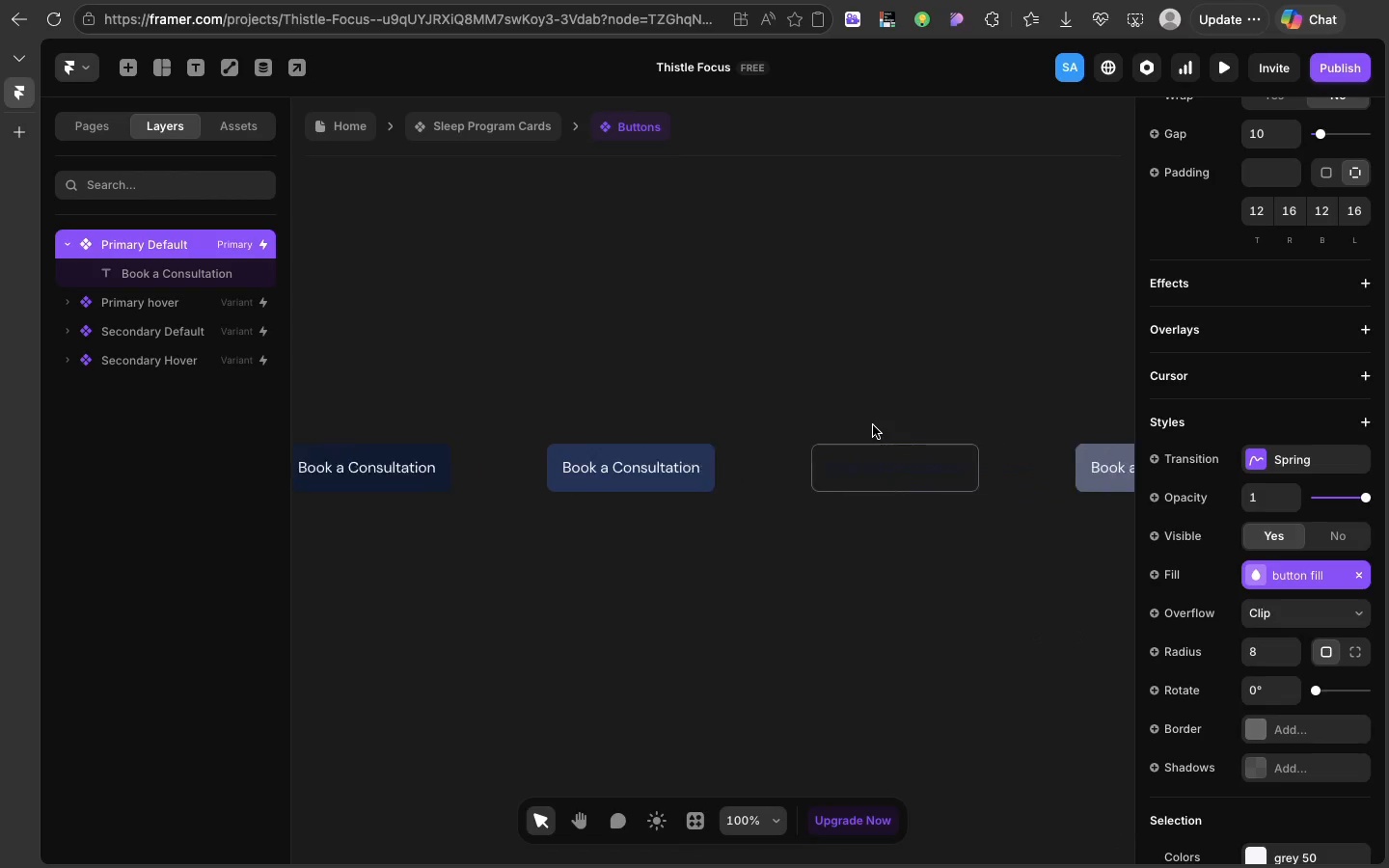 
left_click([536, 439])
 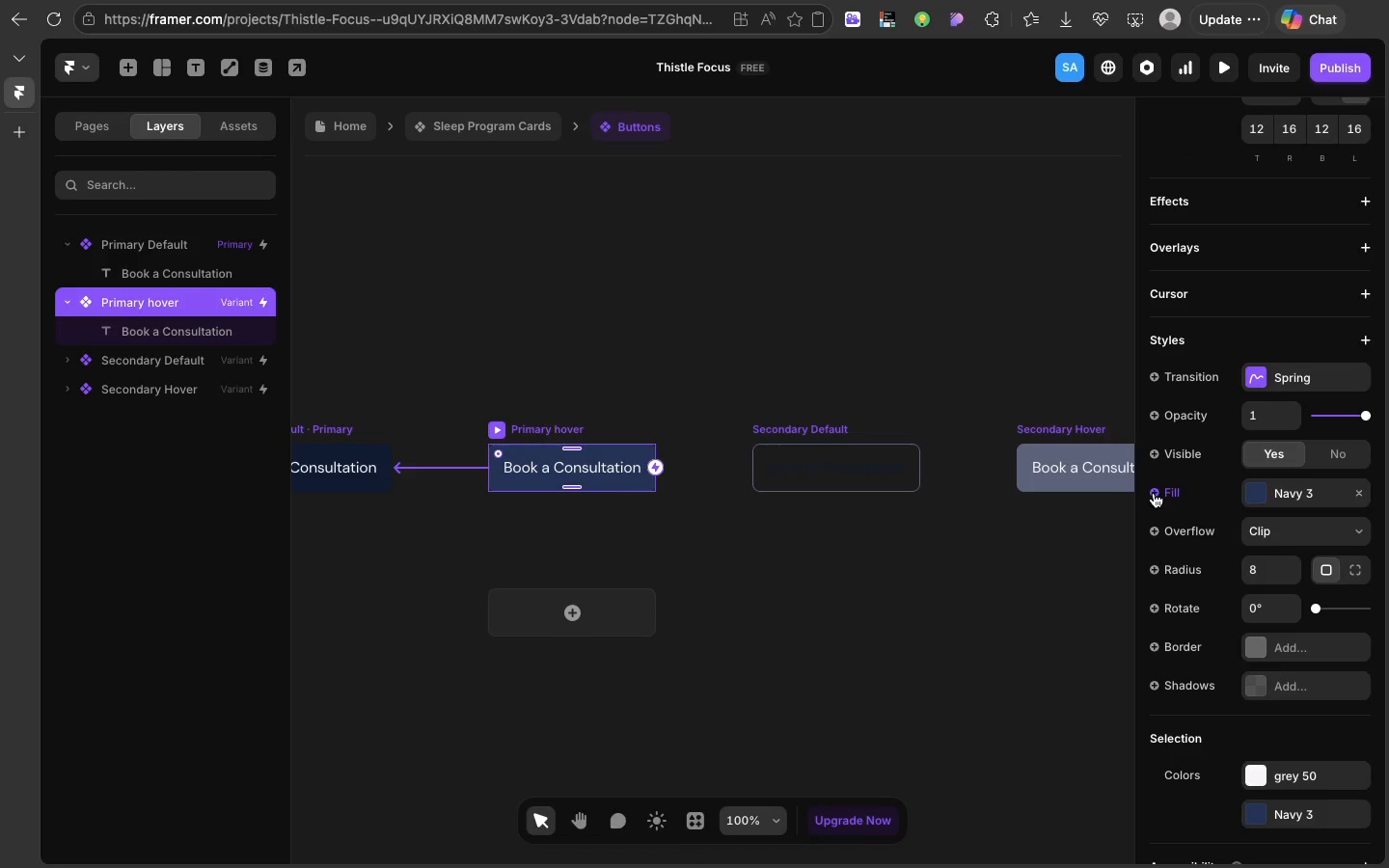 
left_click([1154, 493])
 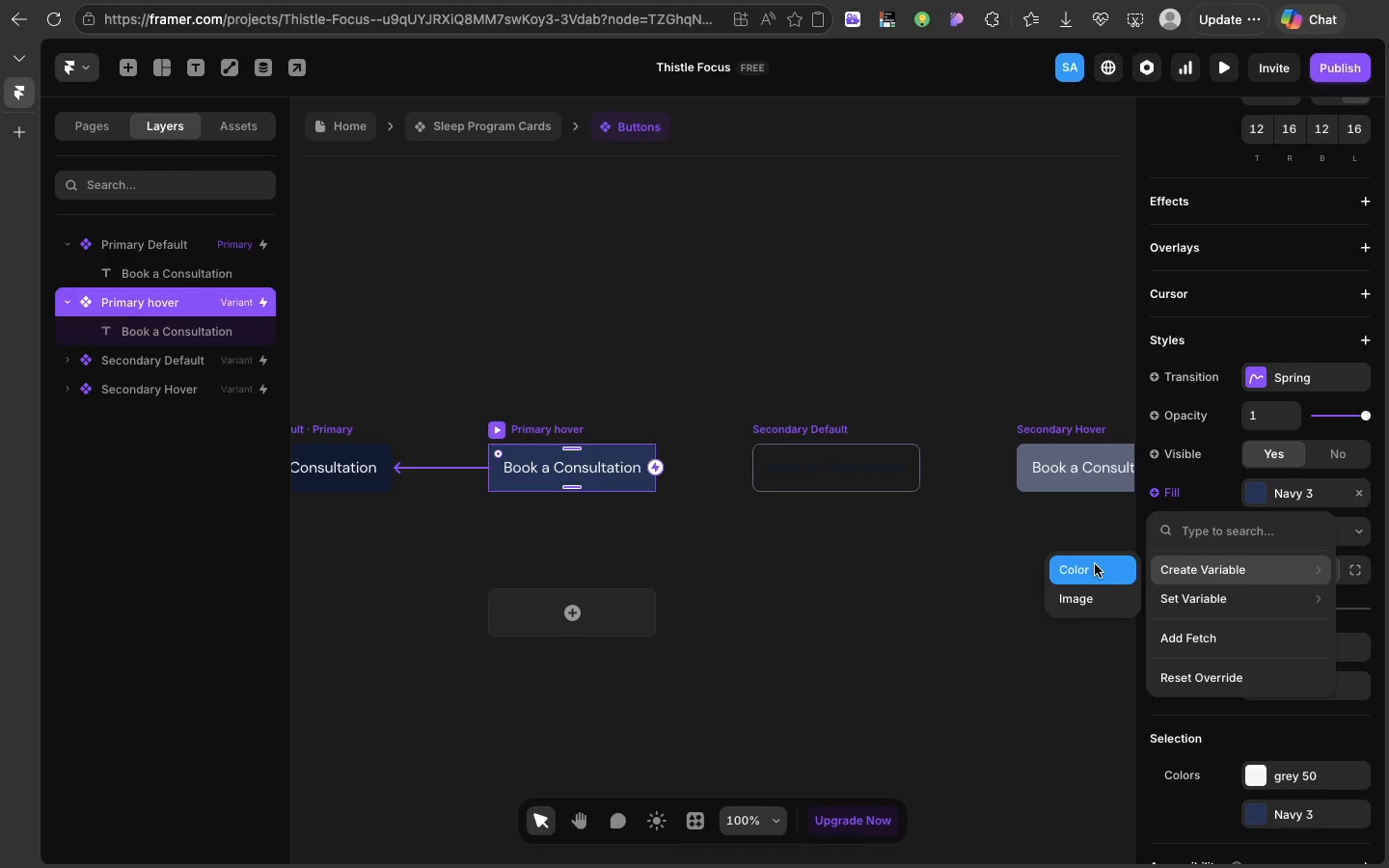 
left_click([1095, 564])
 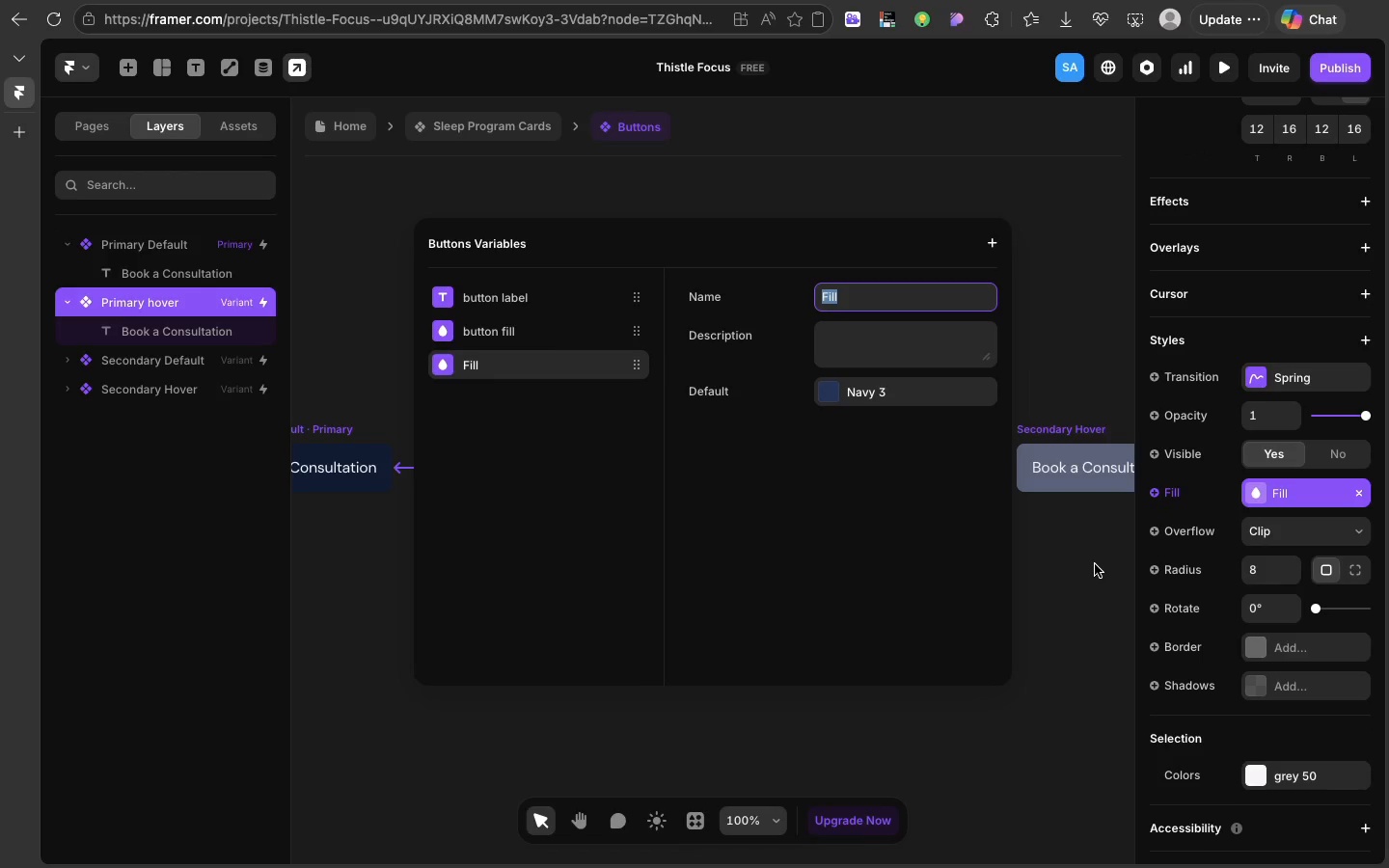 
type(HOver f)
 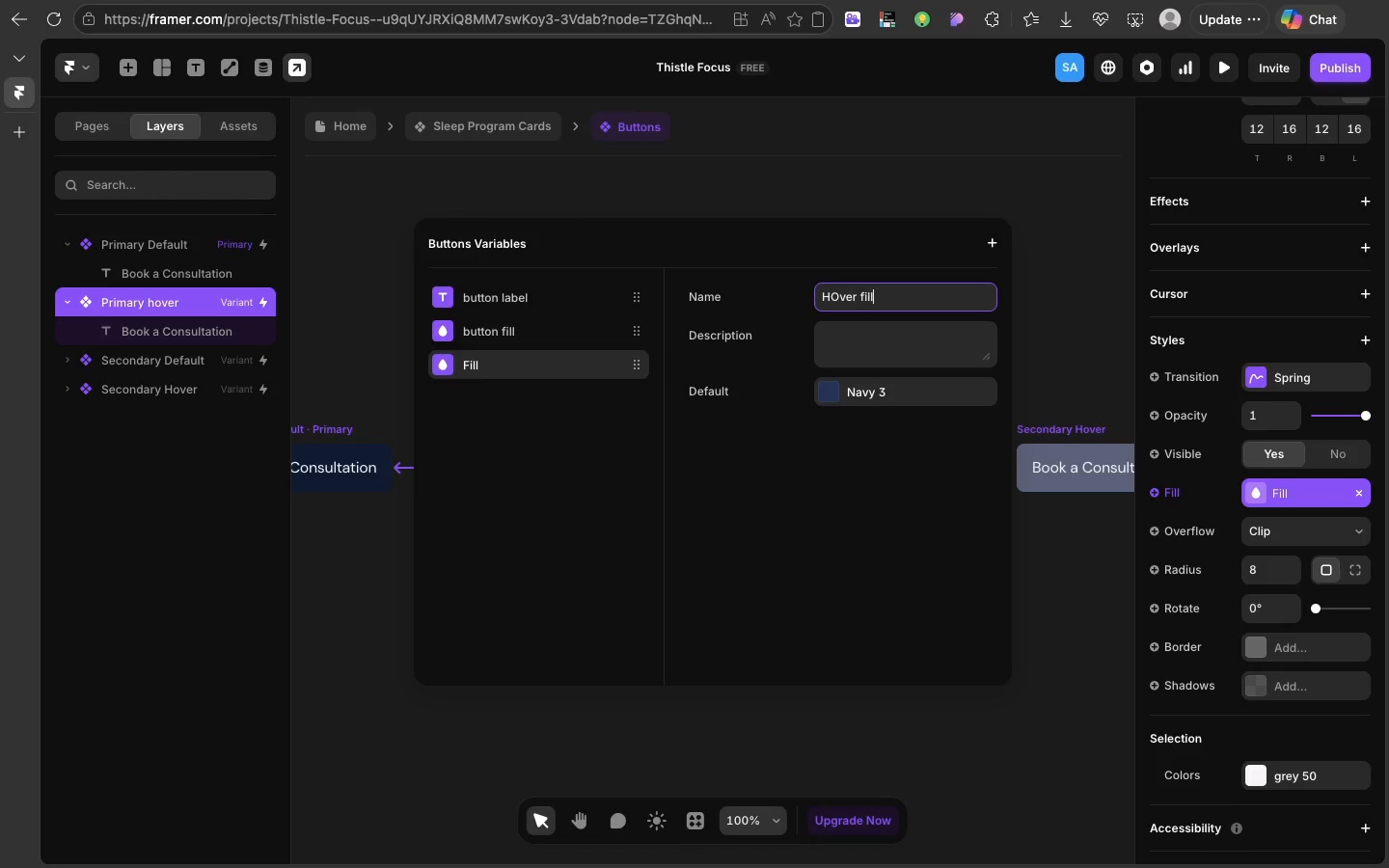 
type(ill)
 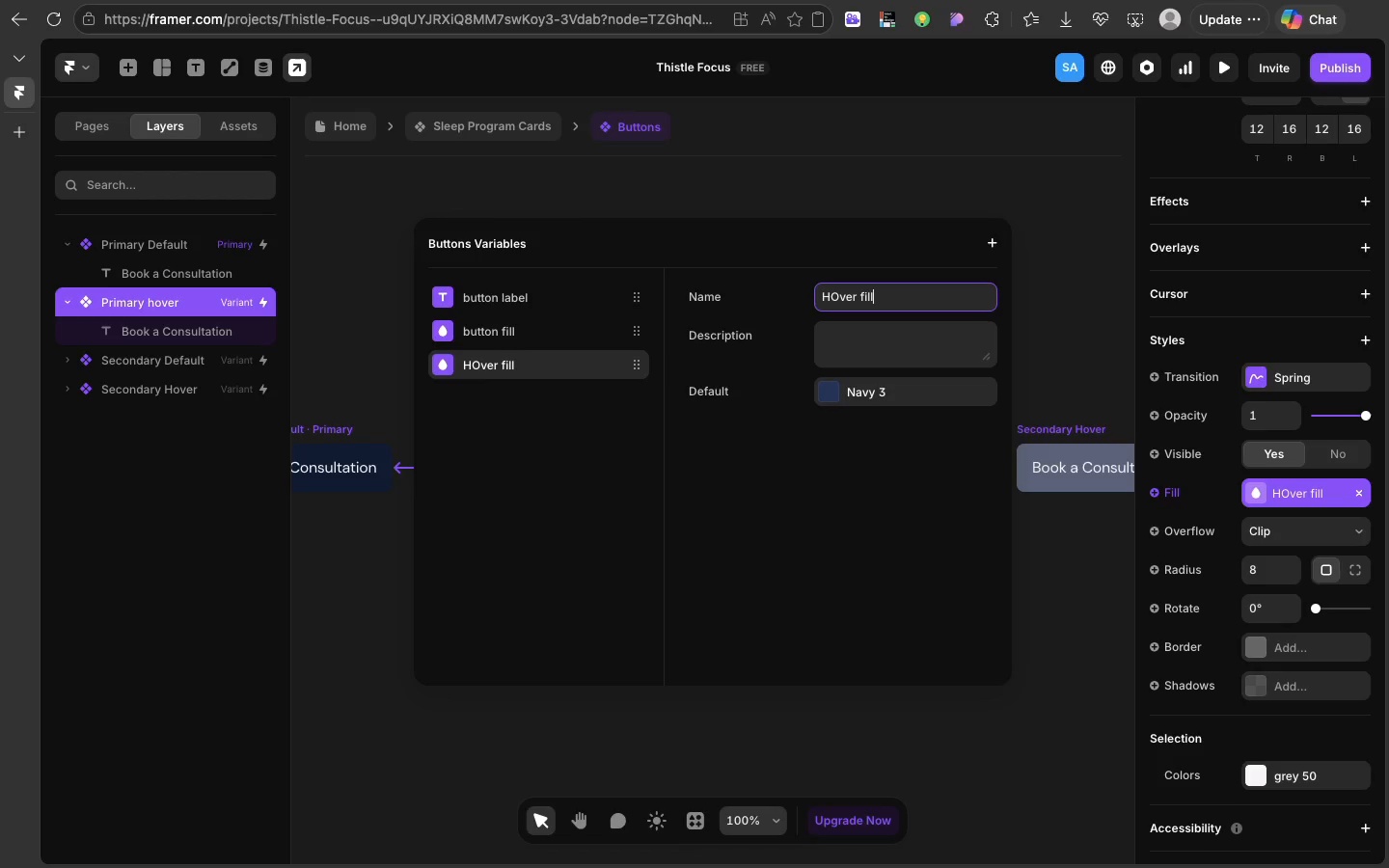 
key(Enter)
 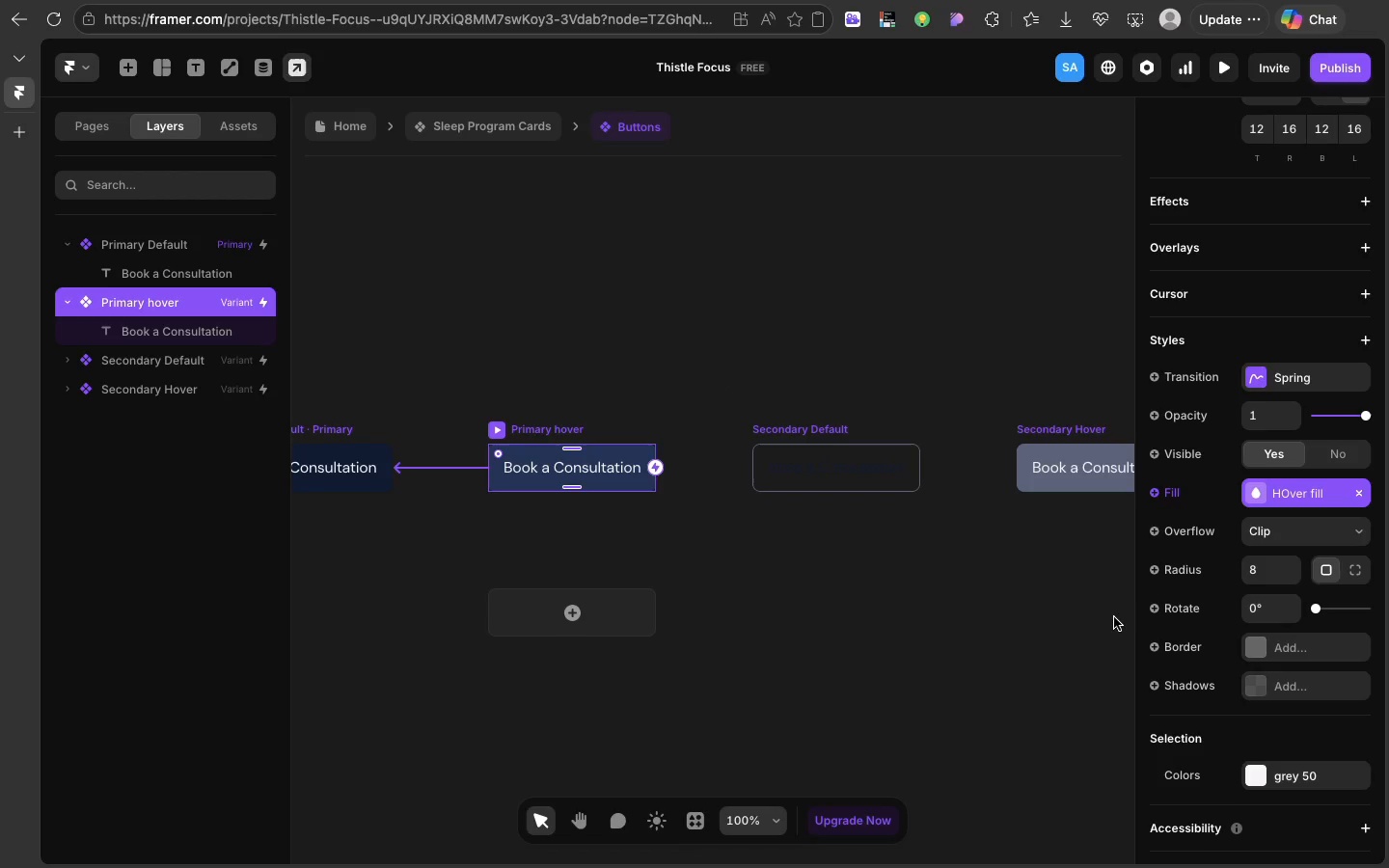 
scroll: coordinate [948, 557], scroll_direction: down, amount: 13.0
 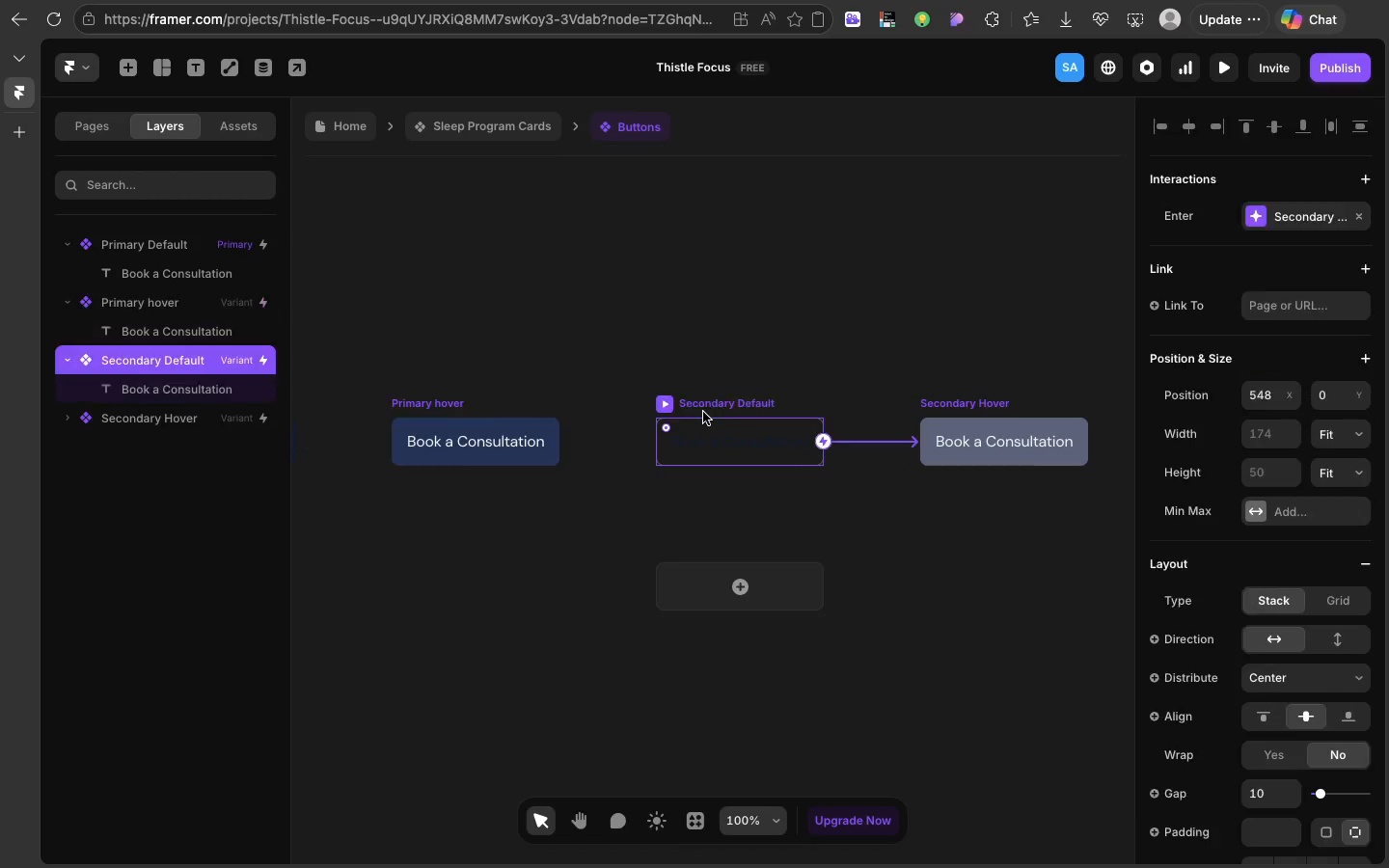 
left_click([1114, 617])
 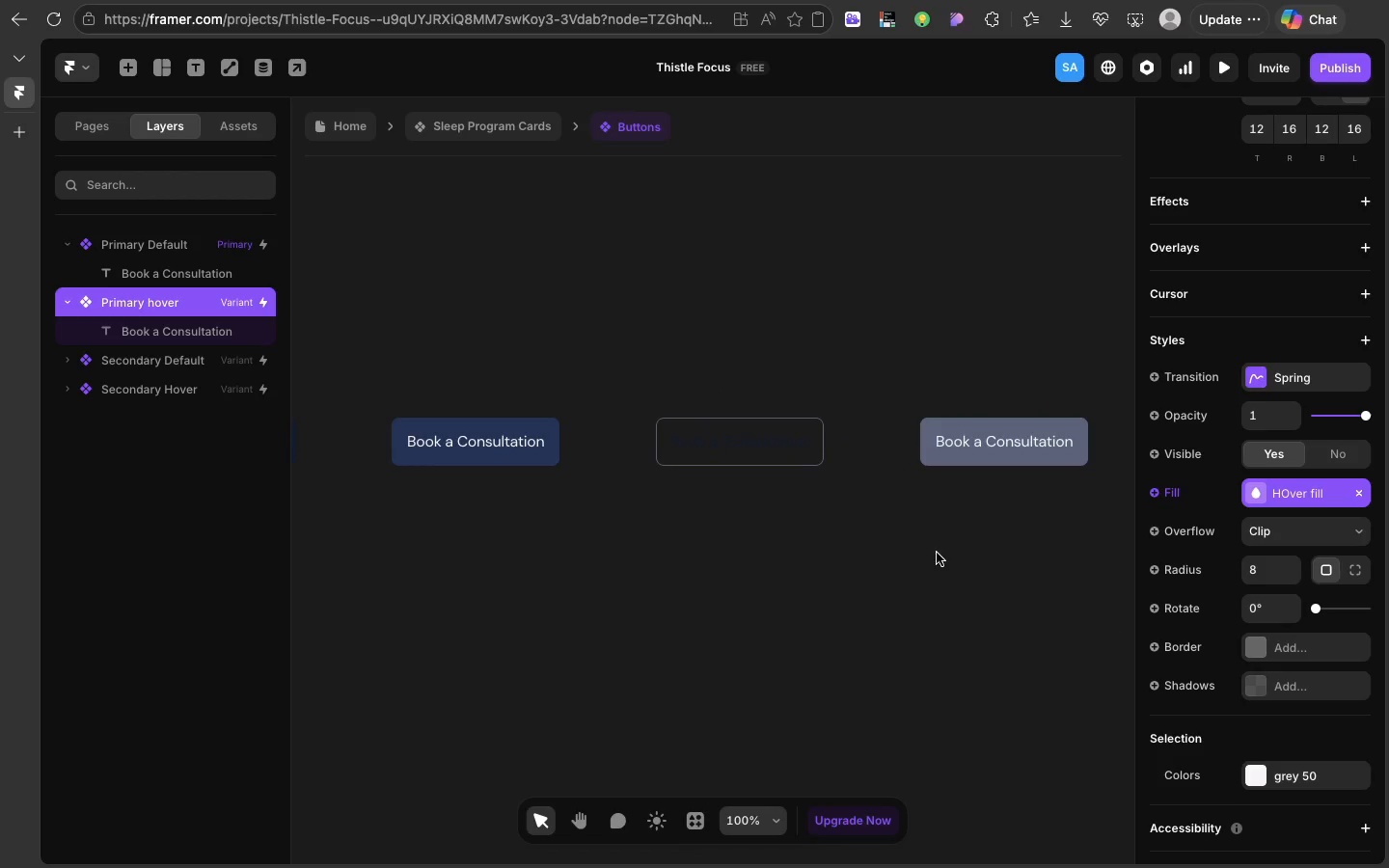 
left_click([703, 412])
 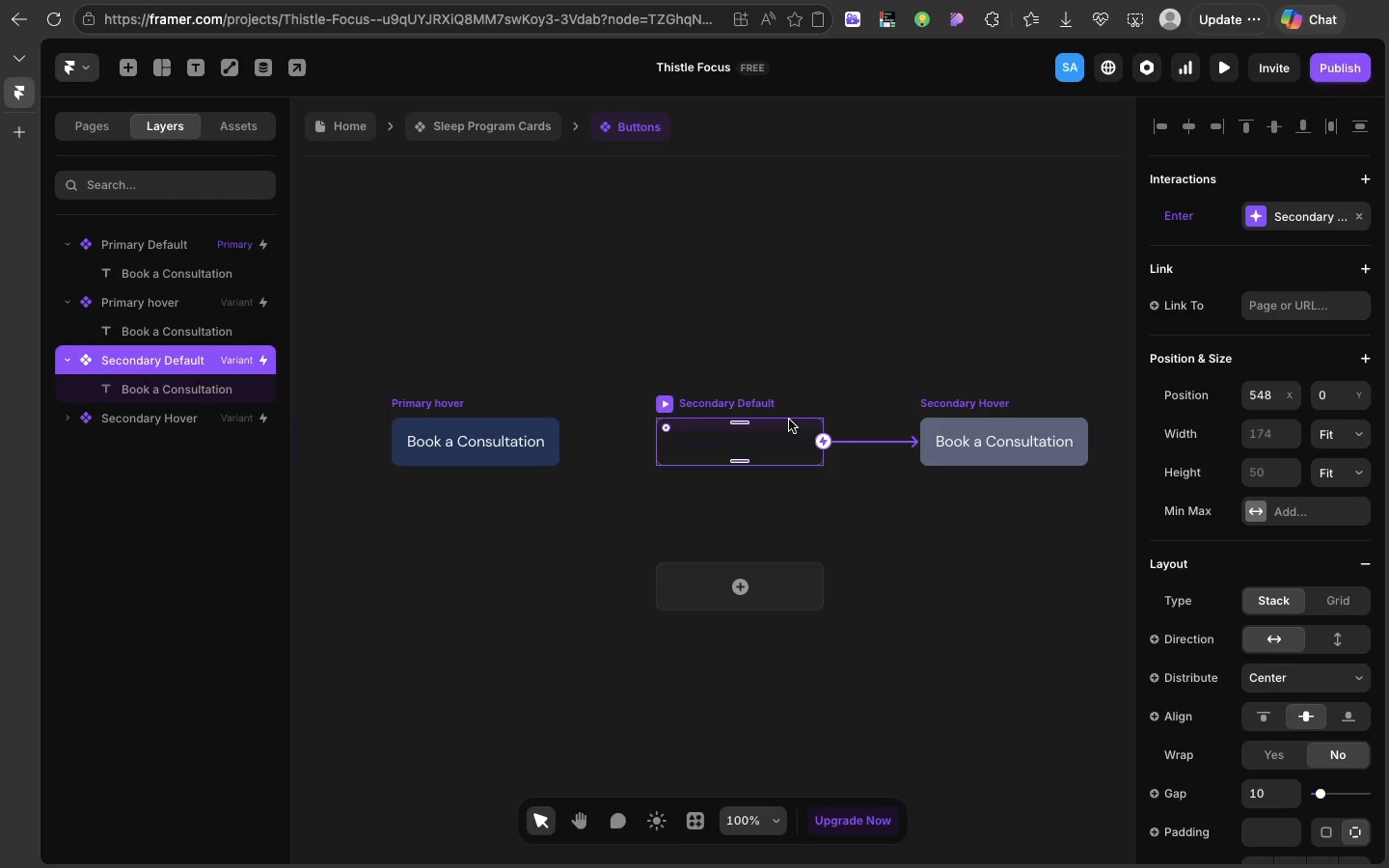 
wait(11.14)
 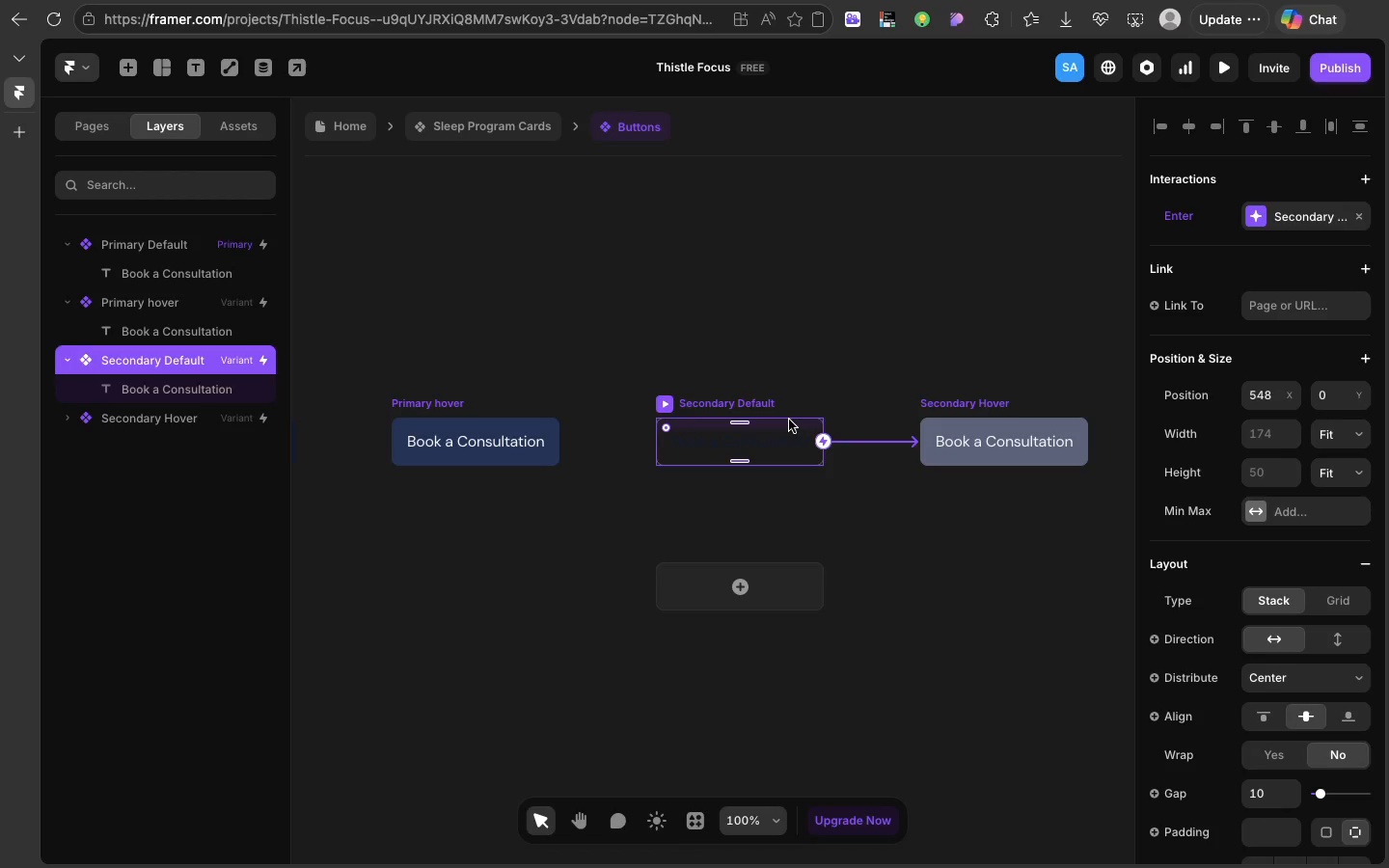 
left_click([327, 135])
 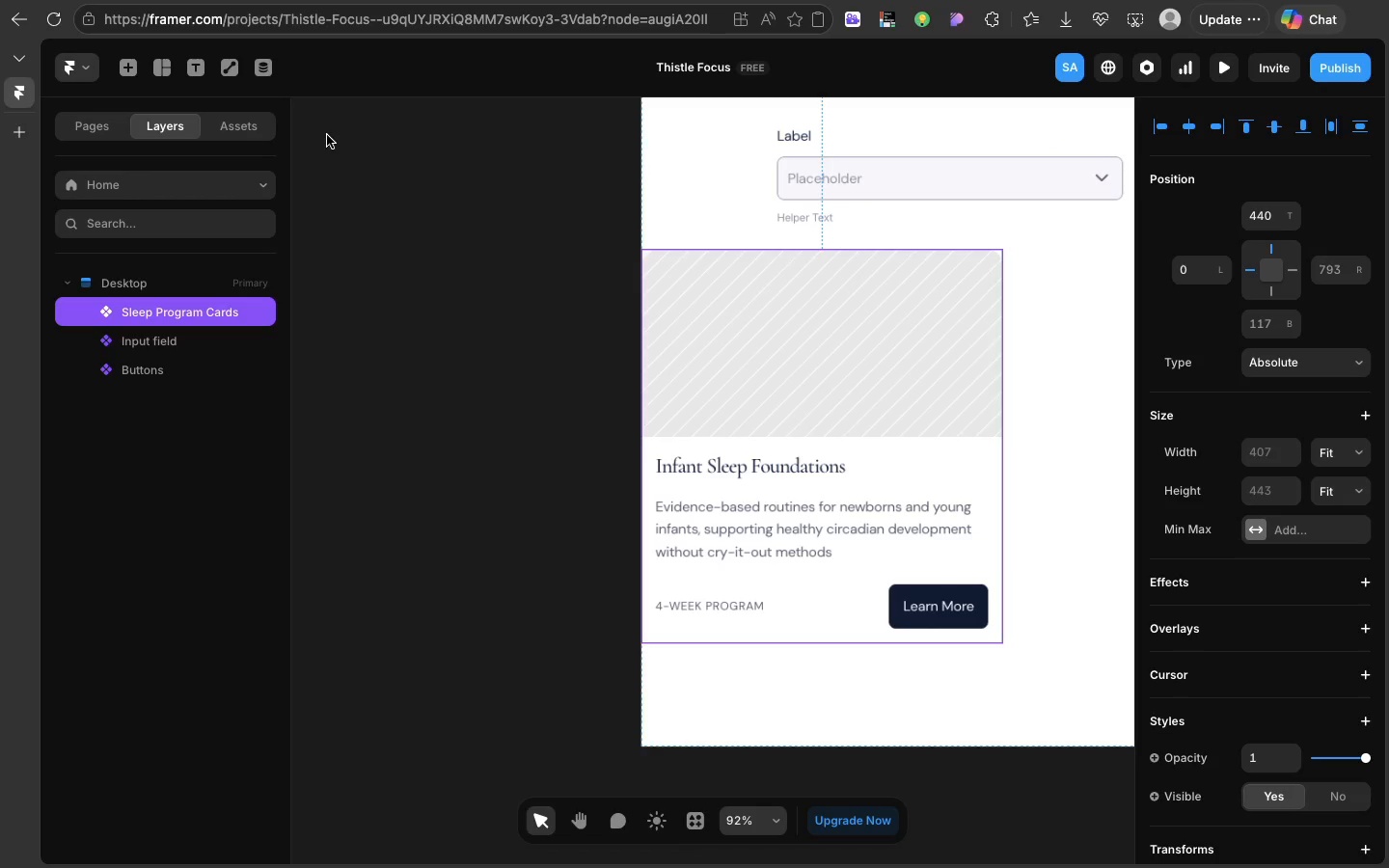 
wait(17.02)
 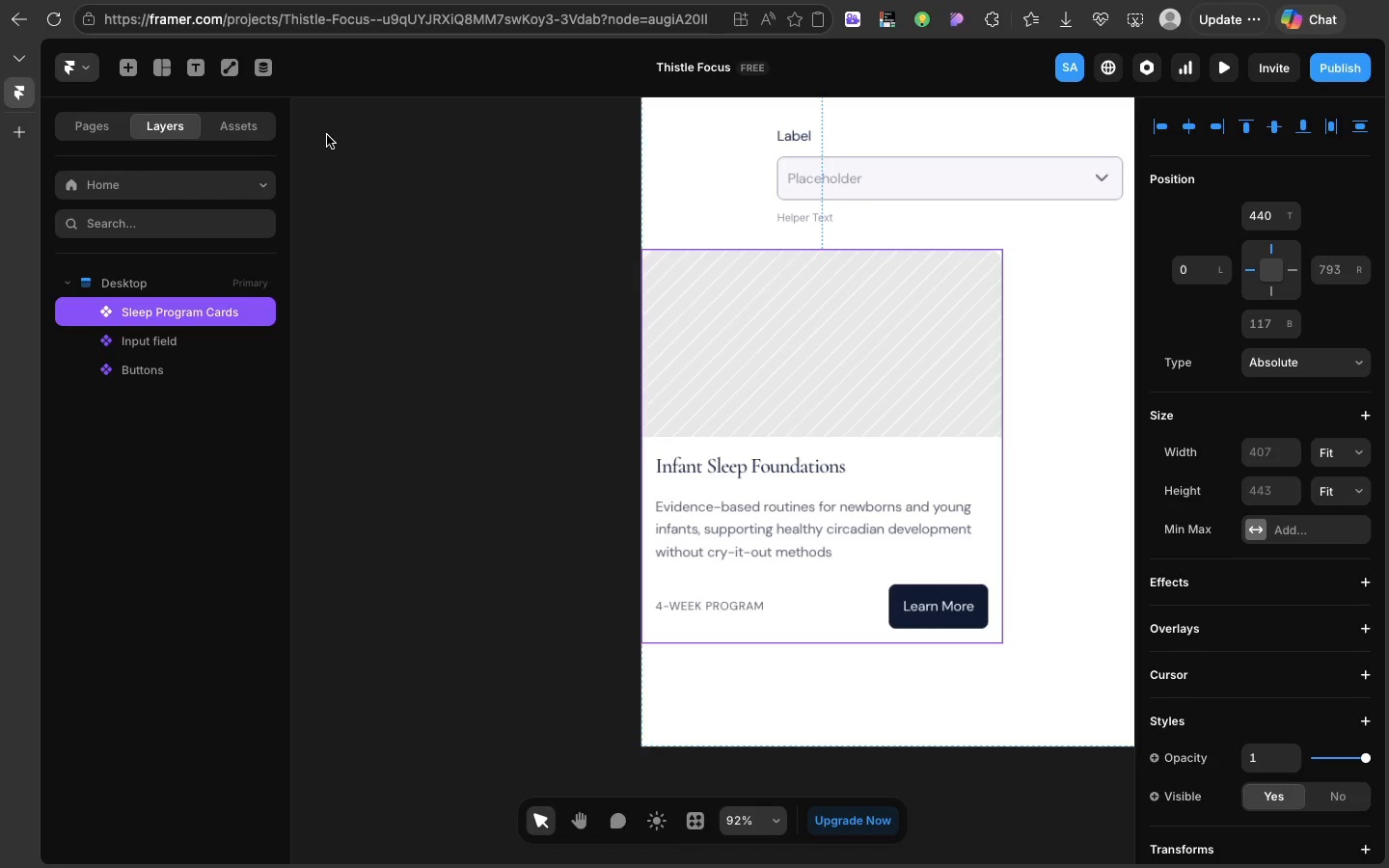 
scroll: coordinate [741, 480], scroll_direction: up, amount: 61.0
 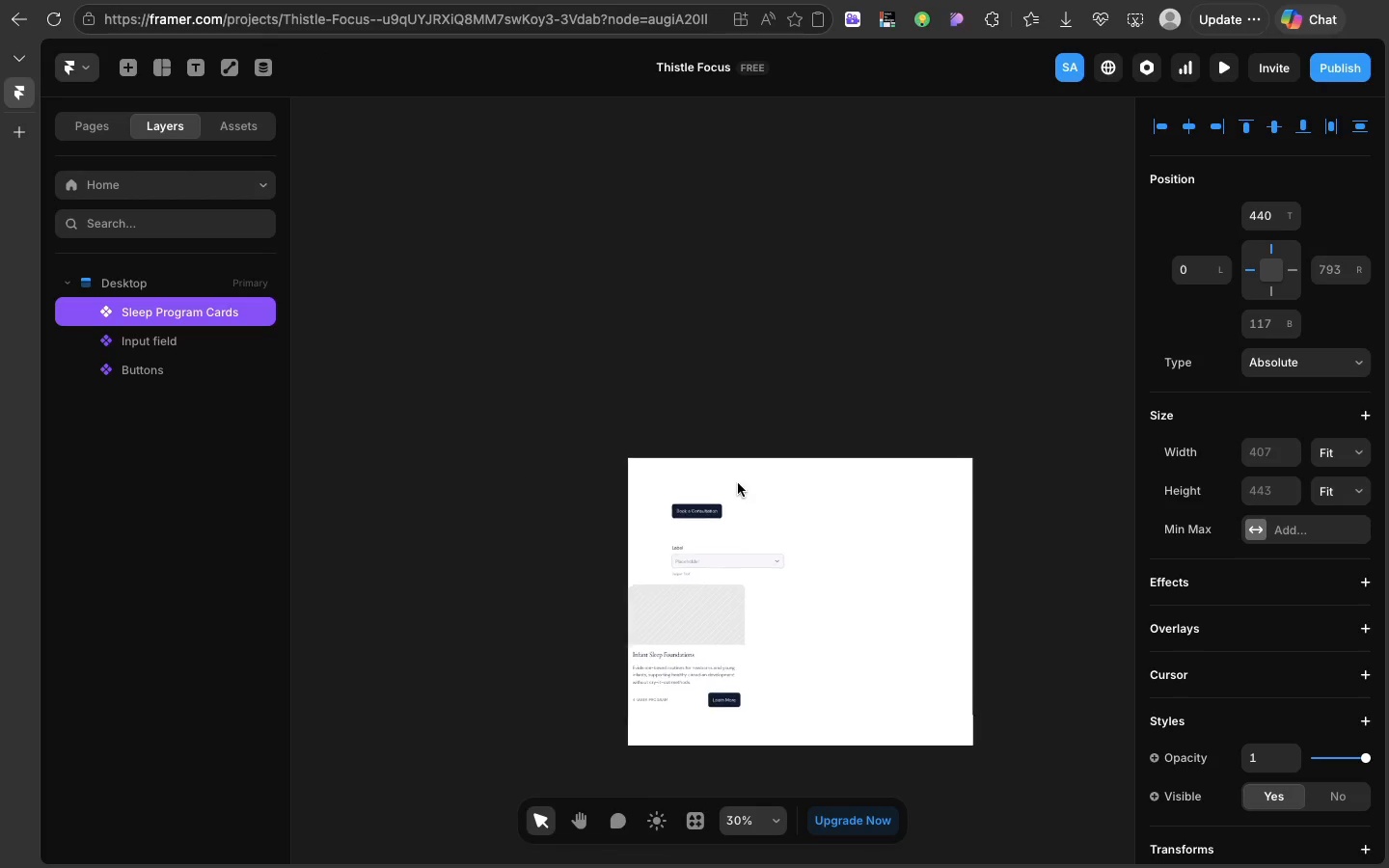 
scroll: coordinate [738, 483], scroll_direction: down, amount: 13.0
 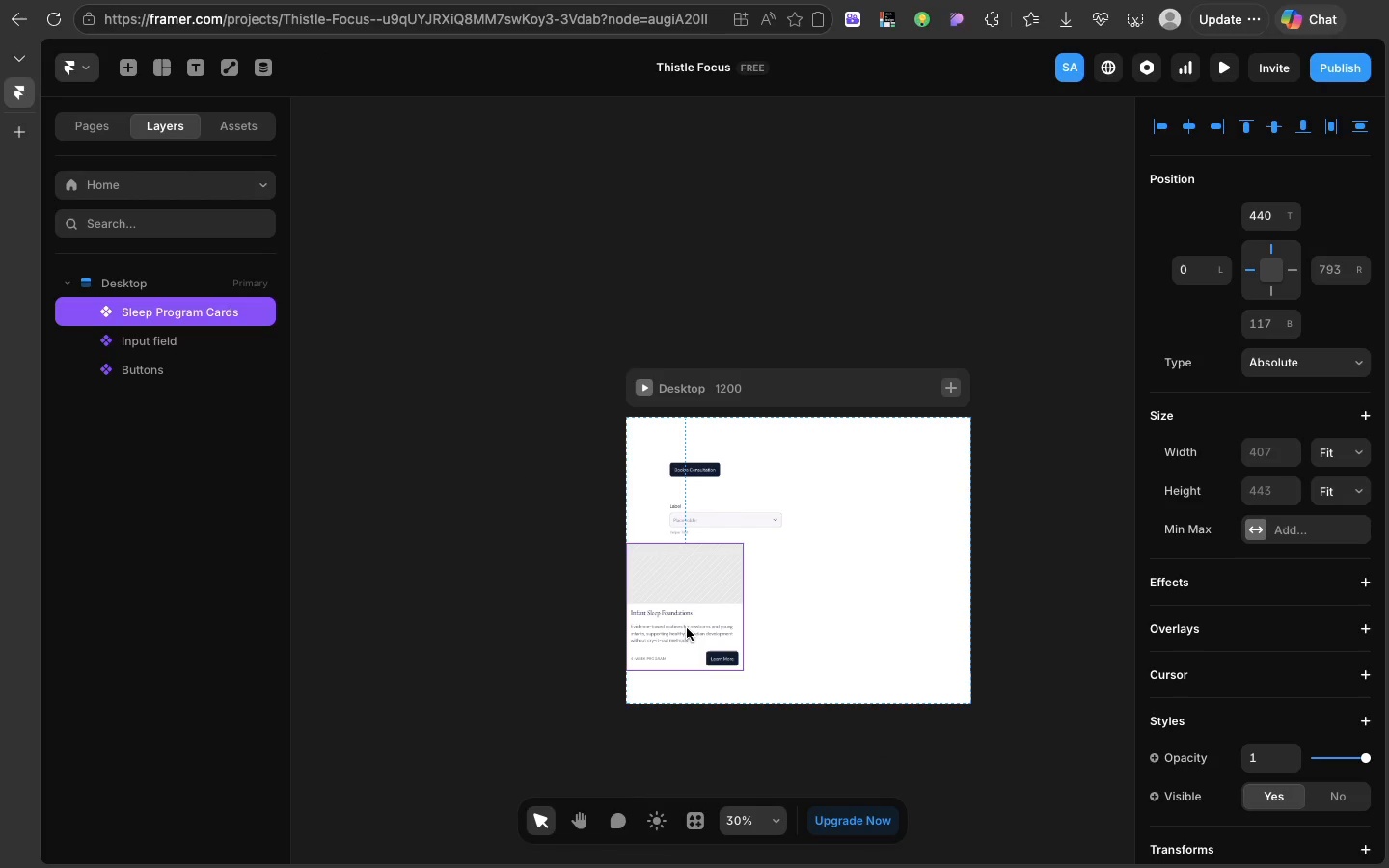 
left_click_drag(start_coordinate=[687, 628], to_coordinate=[709, 639])
 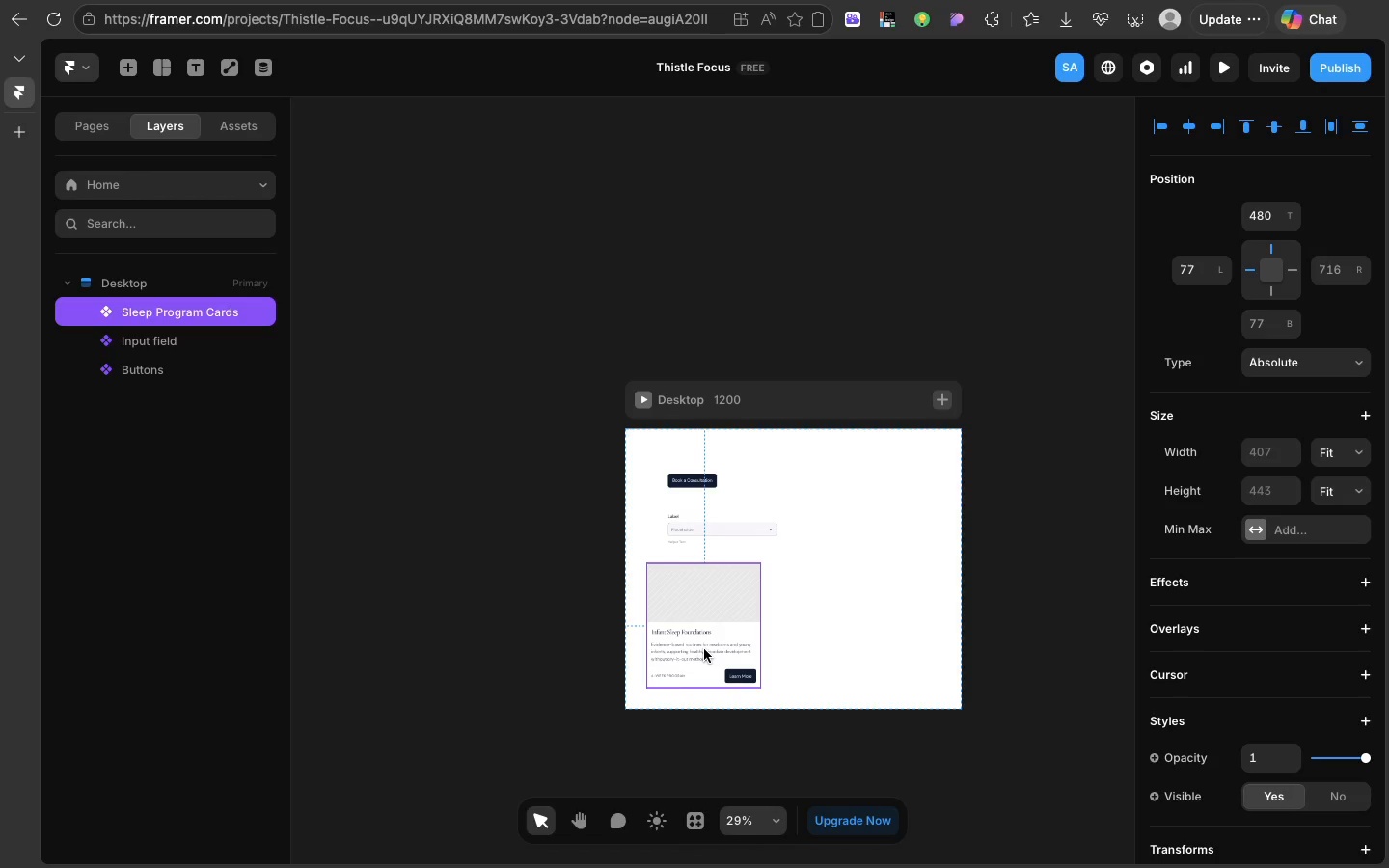 
wait(26.57)
 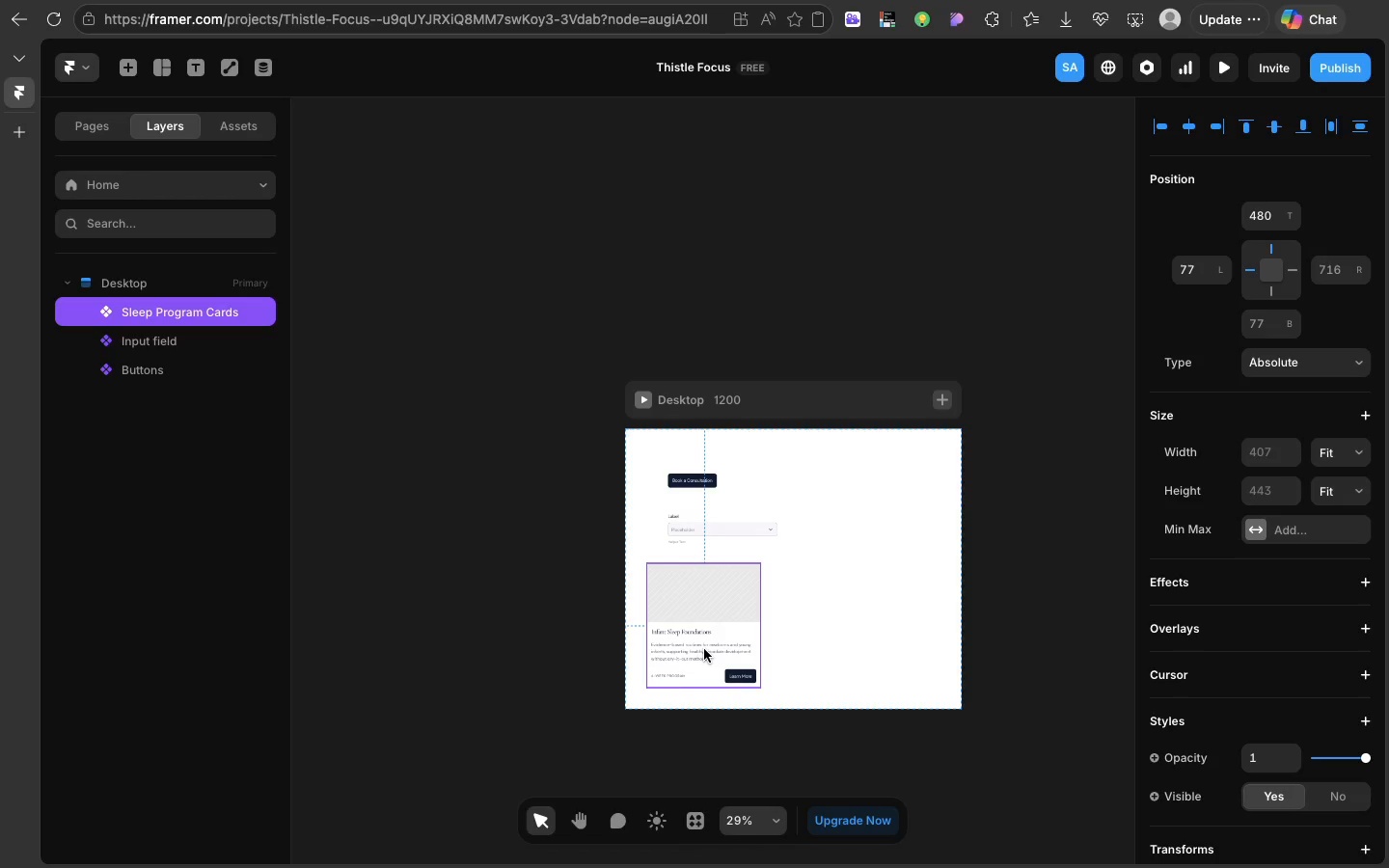 
scroll: coordinate [704, 649], scroll_direction: down, amount: 1.0
 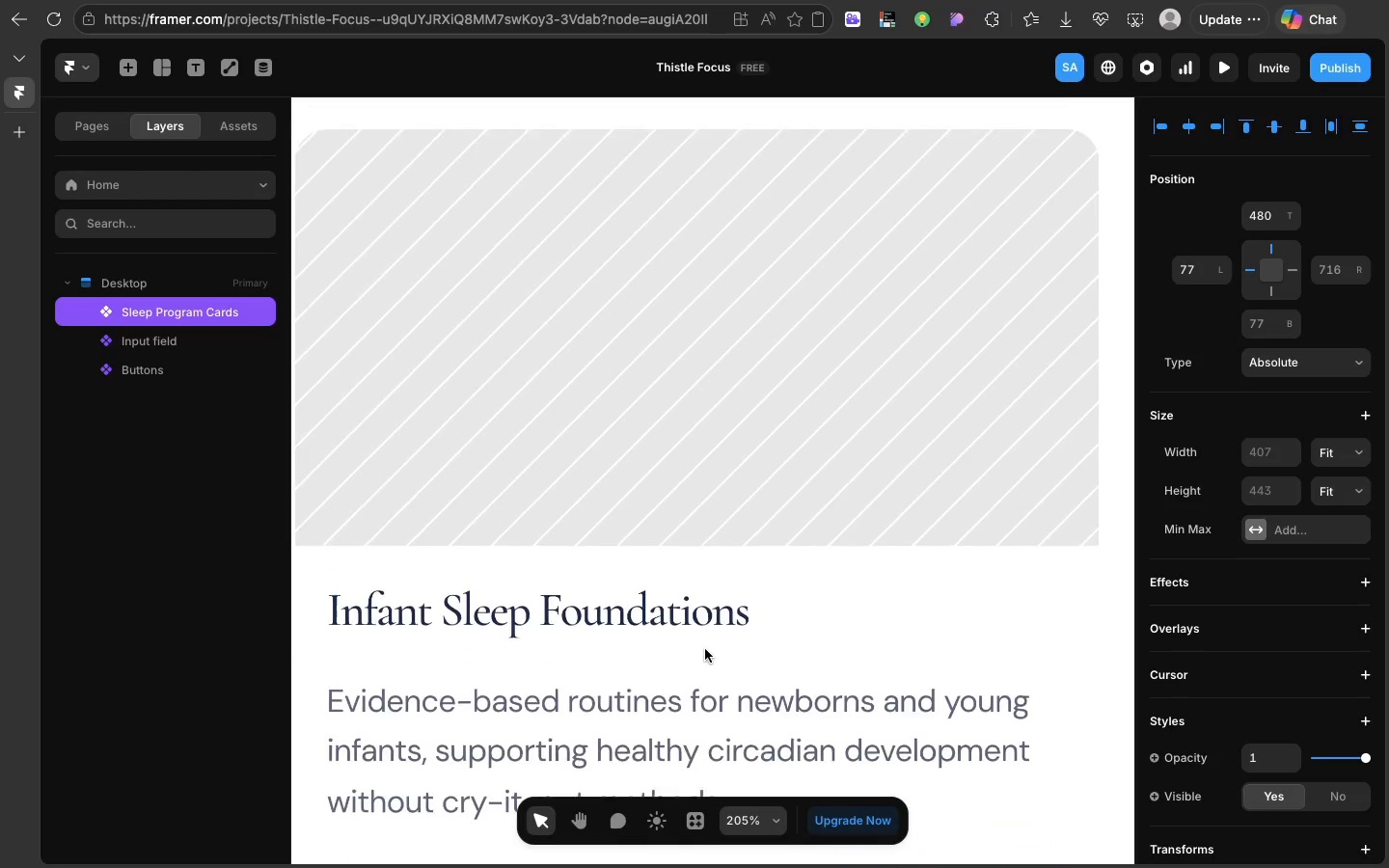 
scroll: coordinate [705, 649], scroll_direction: up, amount: 18.0
 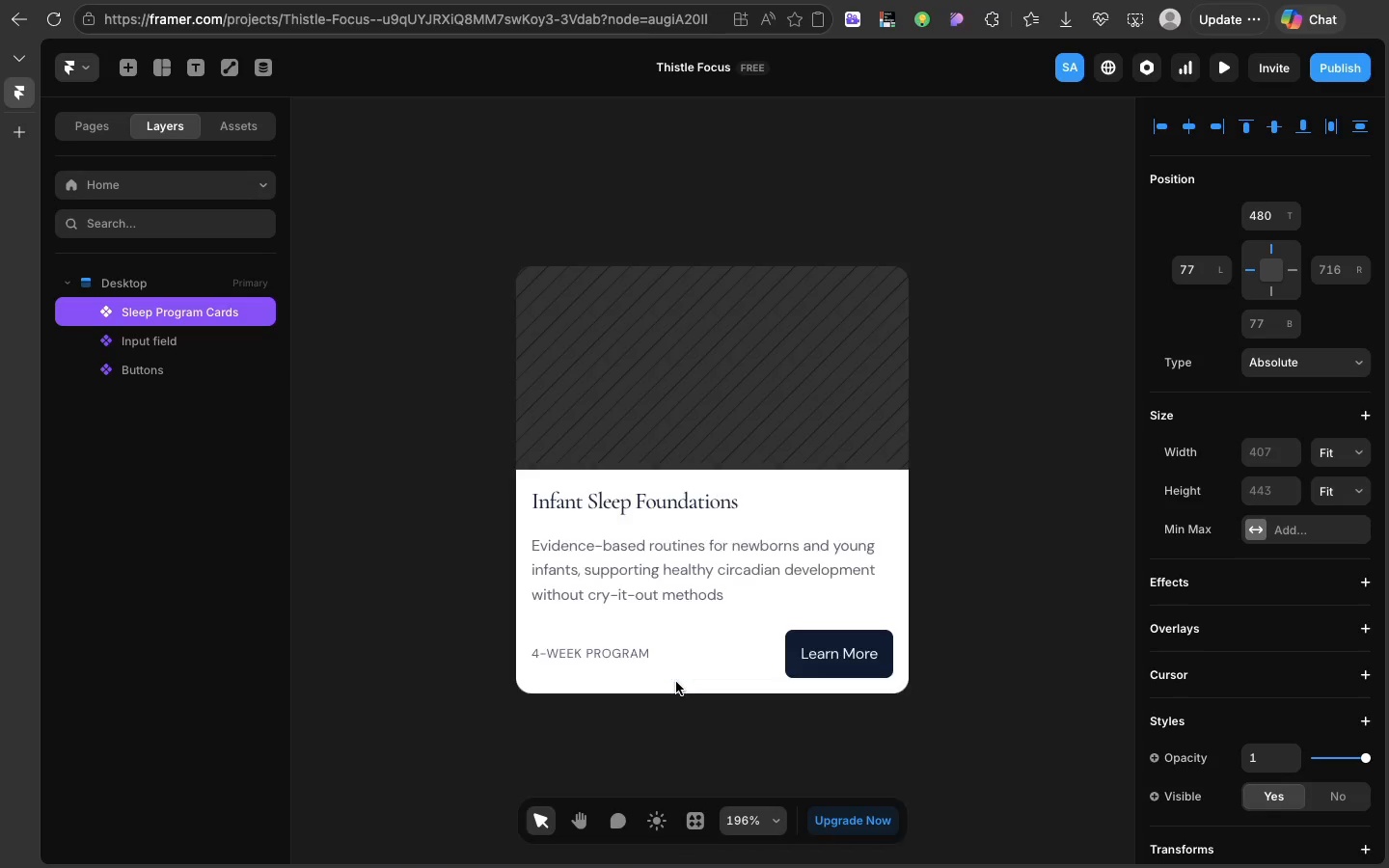 
double_click([676, 682])
 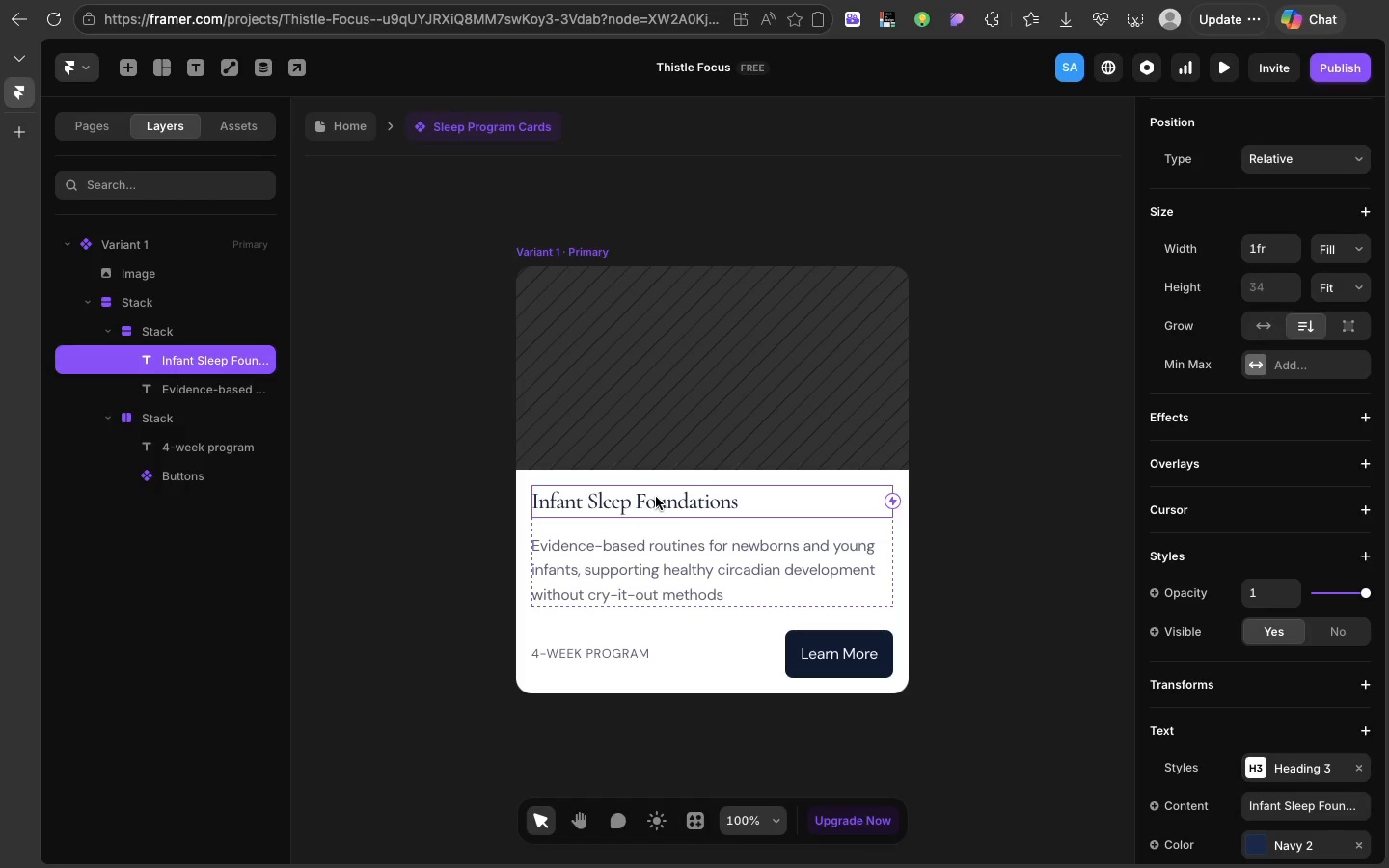 
left_click([656, 497])
 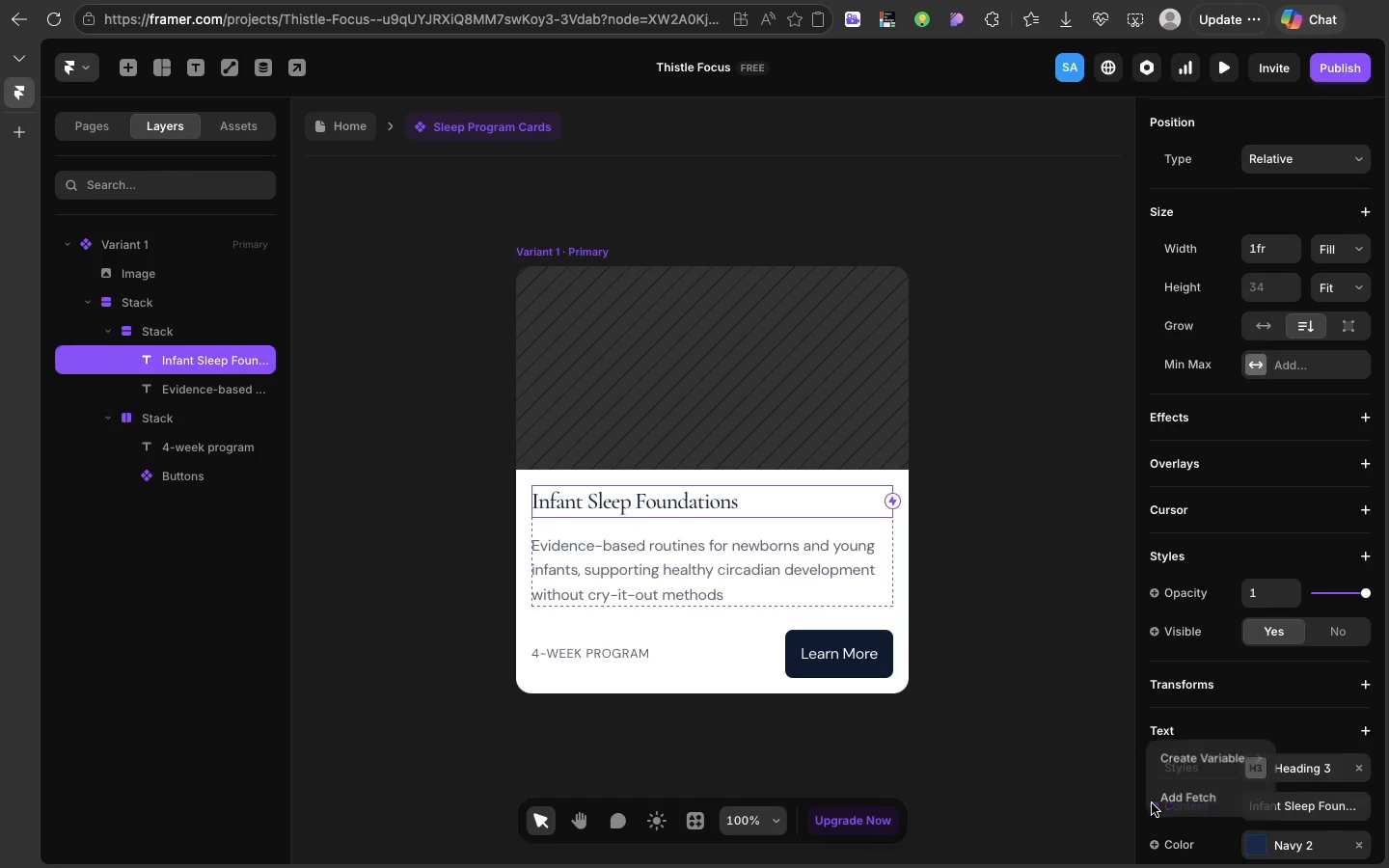 
left_click([1152, 803])
 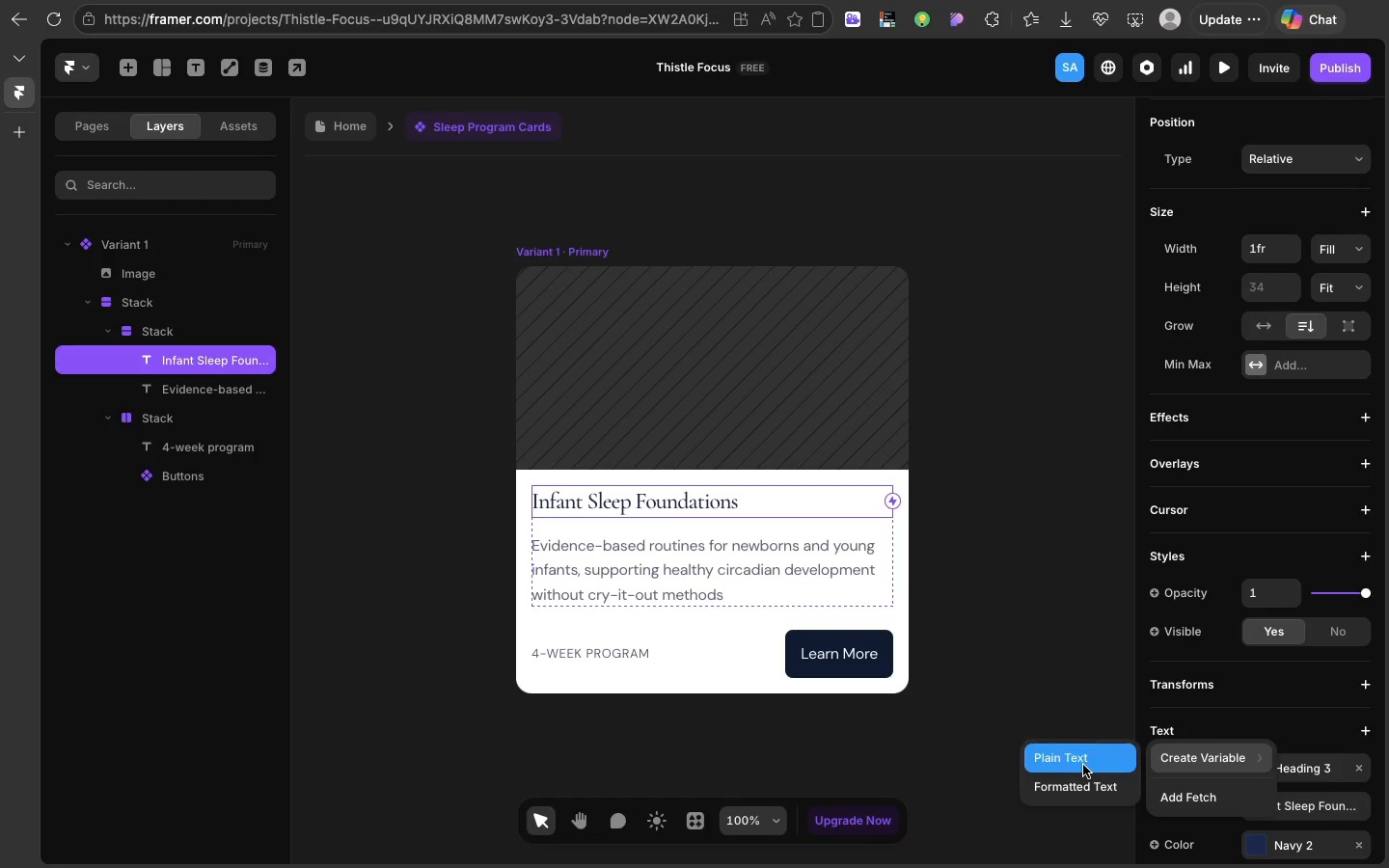 
left_click([1083, 765])
 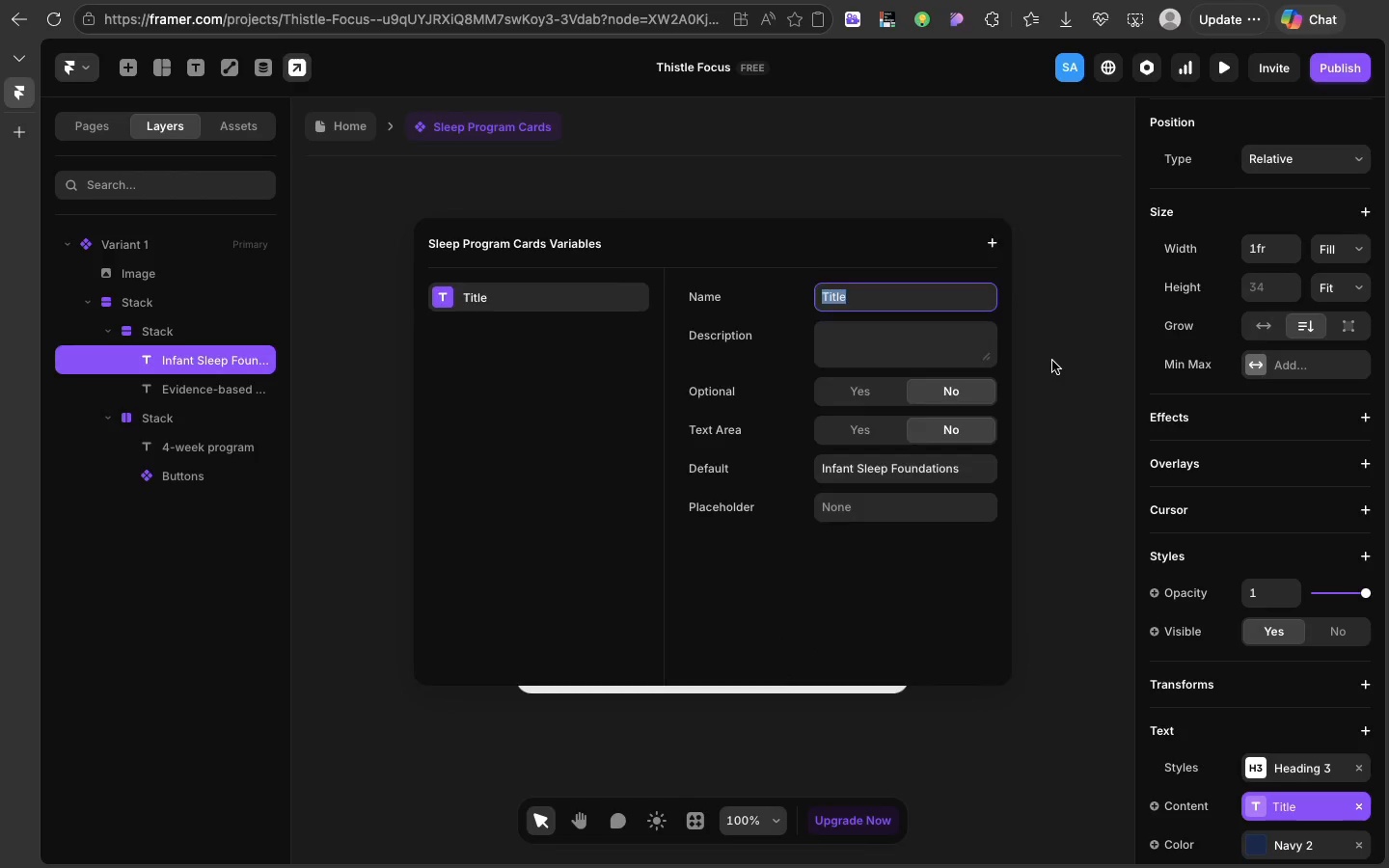 
left_click([1052, 361])
 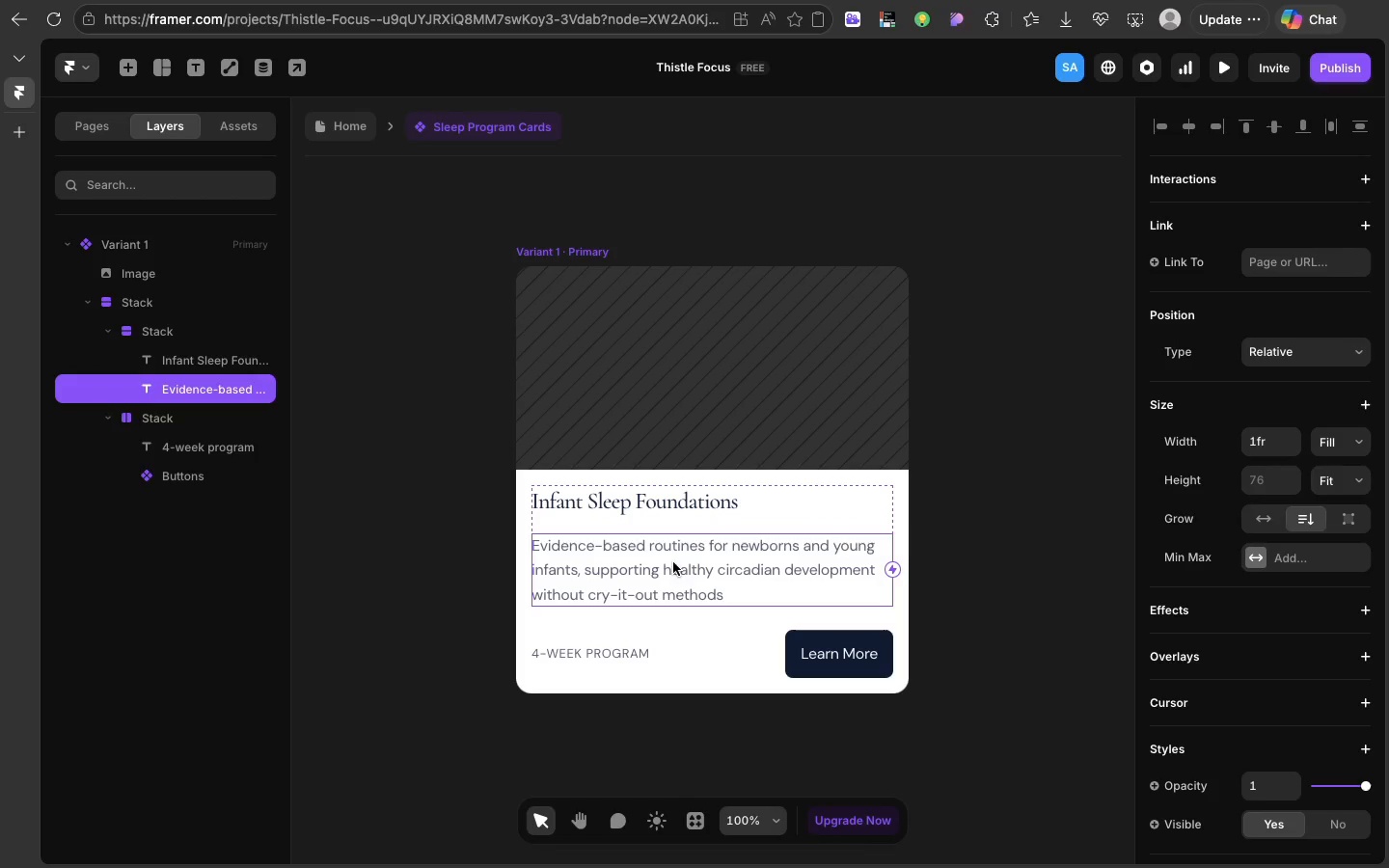 
left_click([673, 562])
 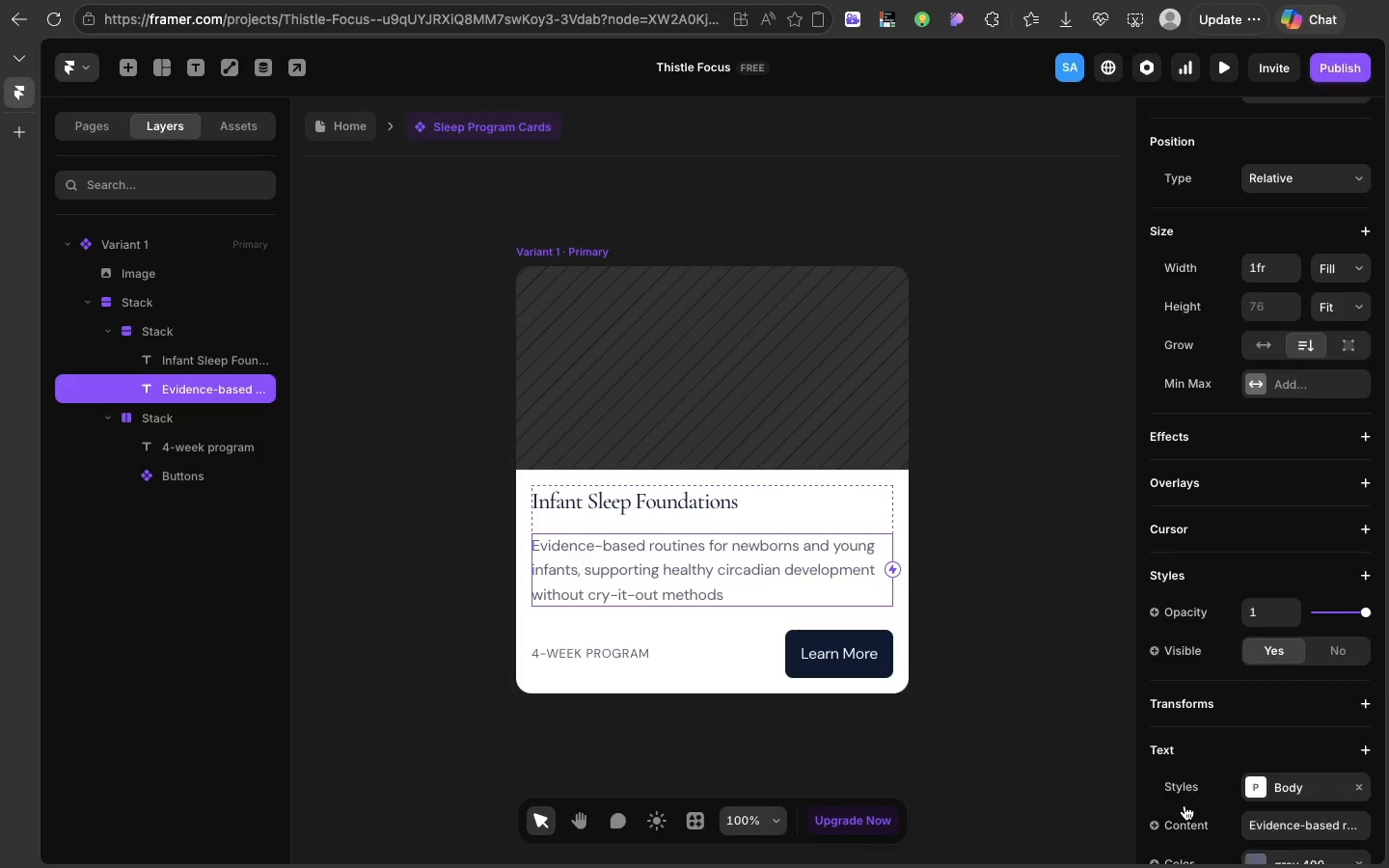 
scroll: coordinate [1185, 805], scroll_direction: down, amount: 30.0
 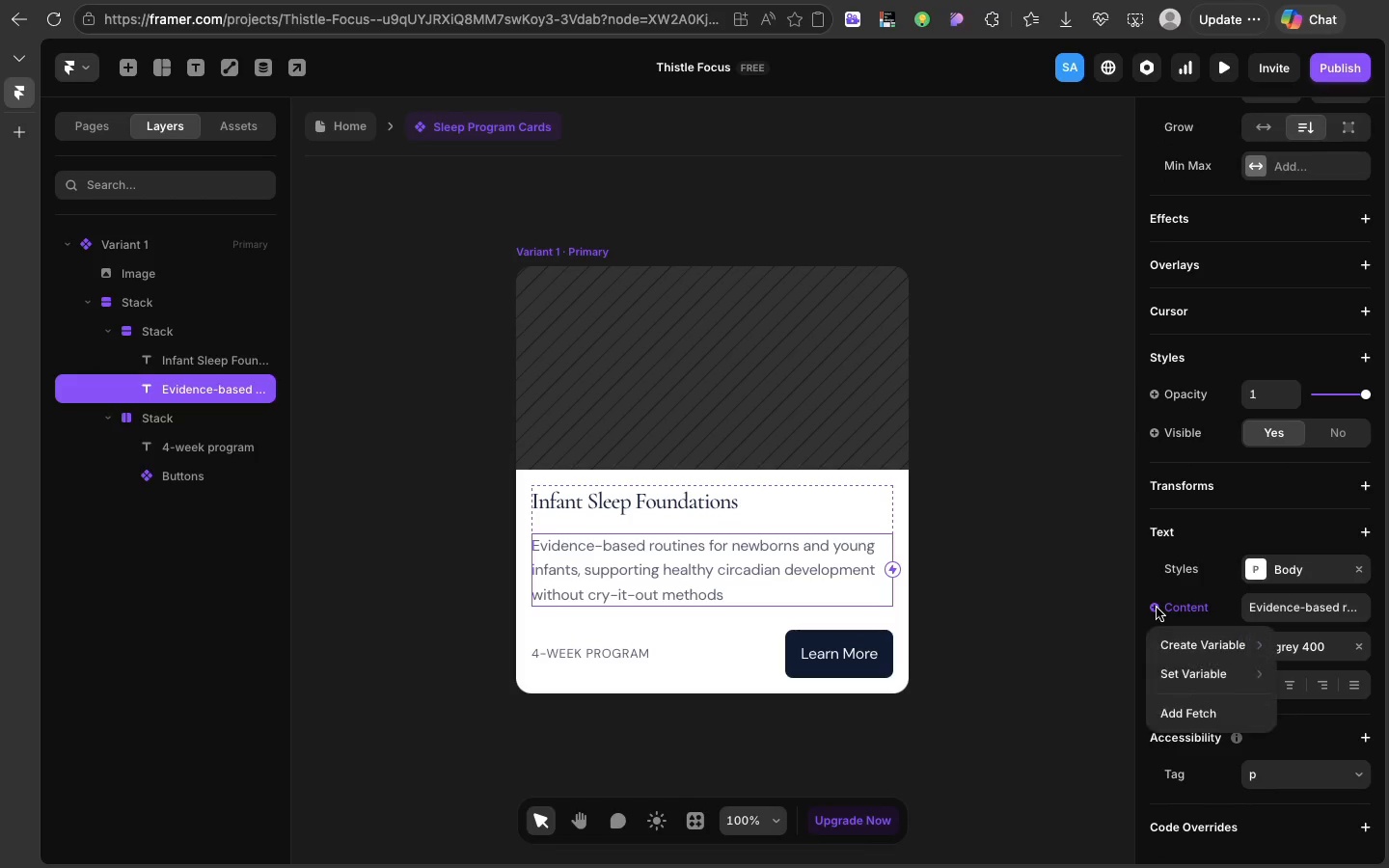 
left_click([1157, 608])
 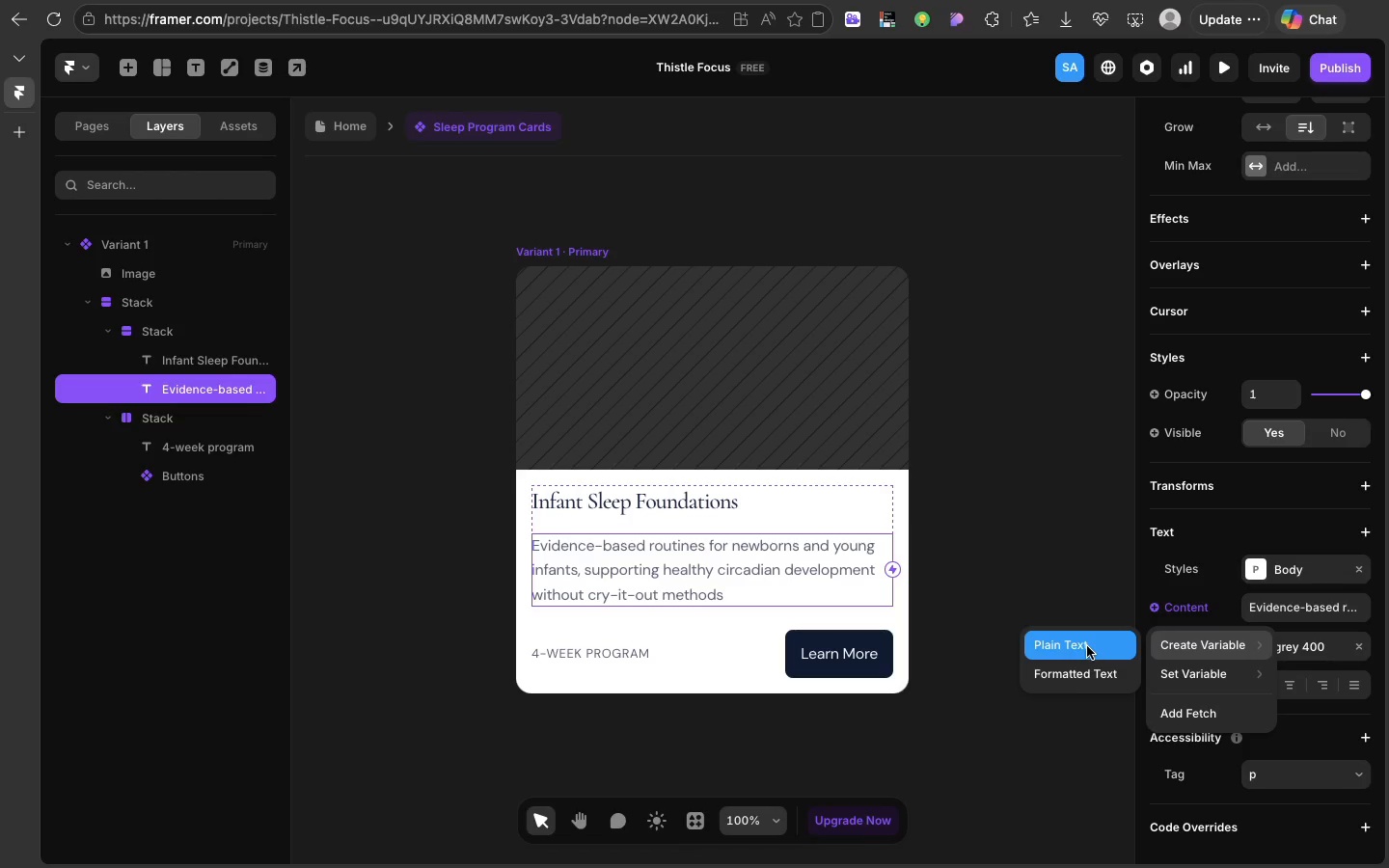 
left_click([1087, 646])
 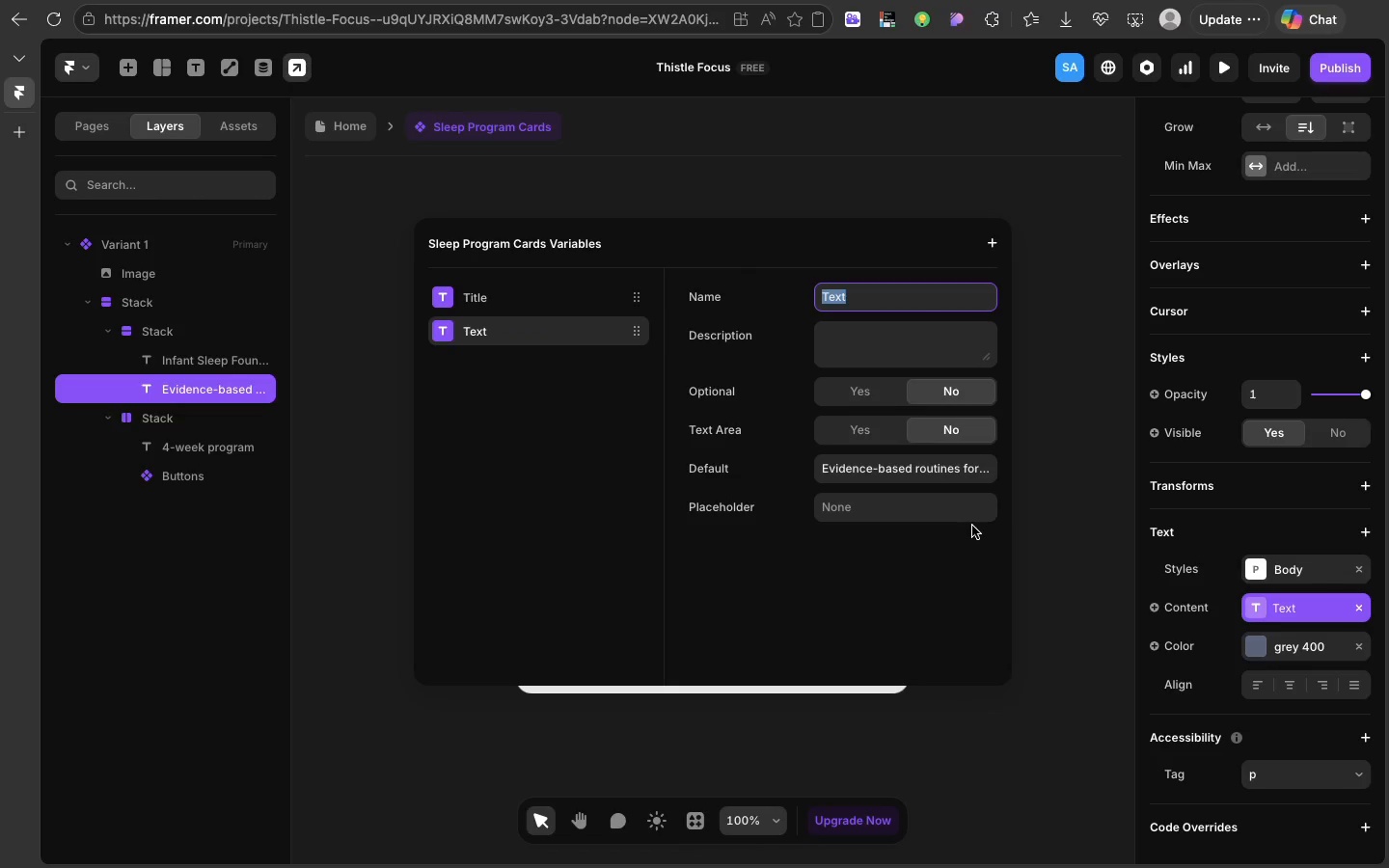 
type(Descript)
 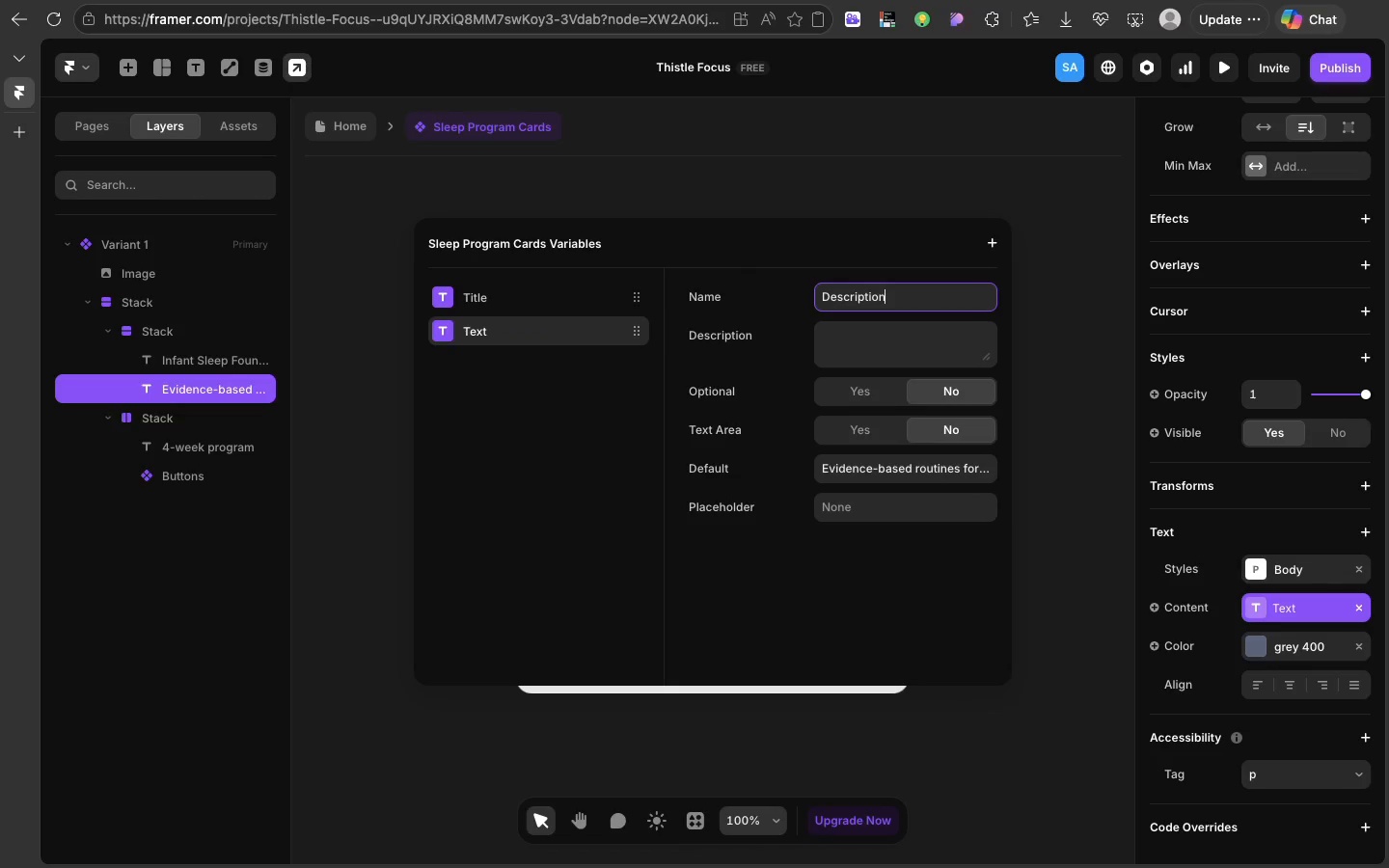 
type(ion)
 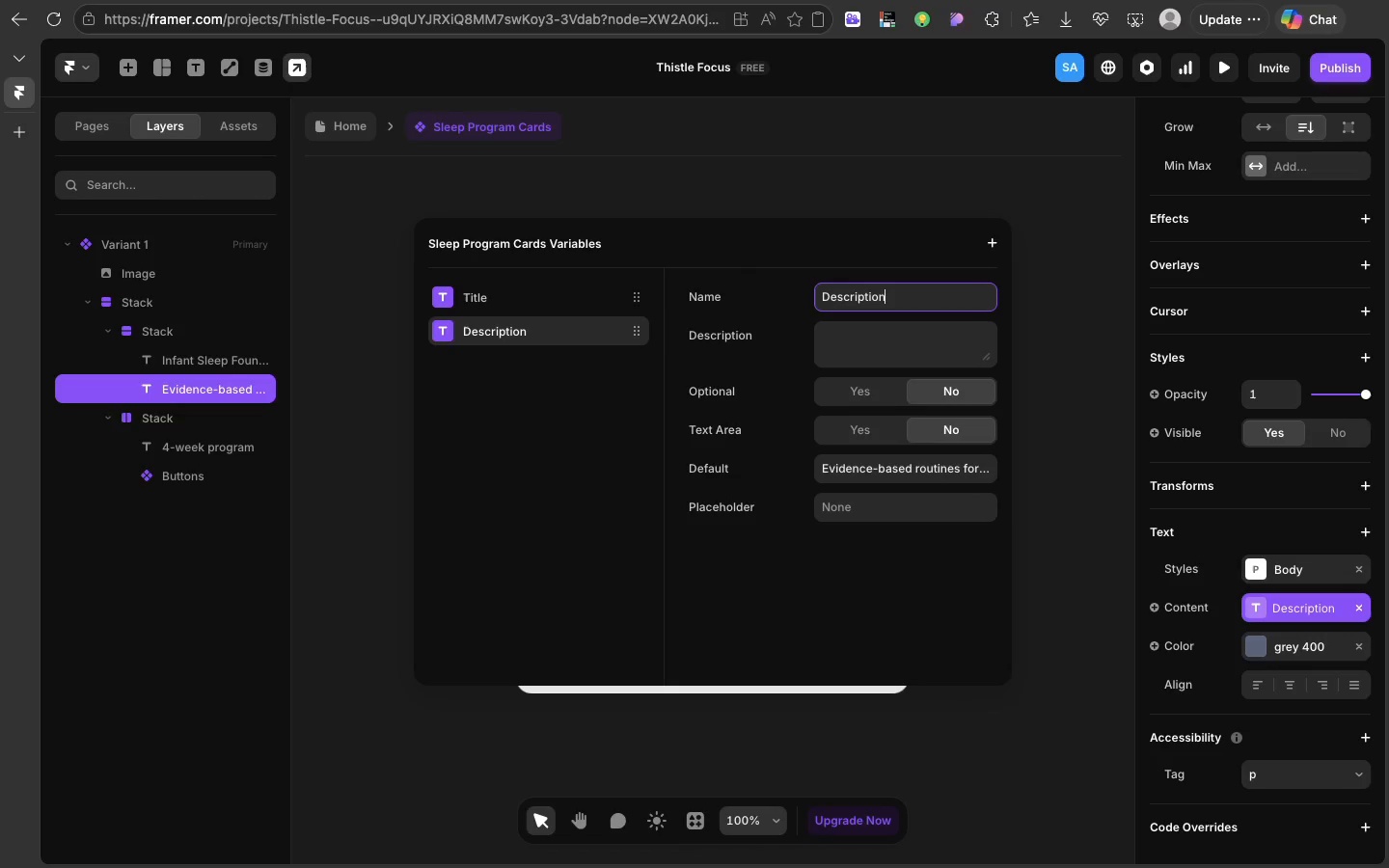 
key(Enter)
 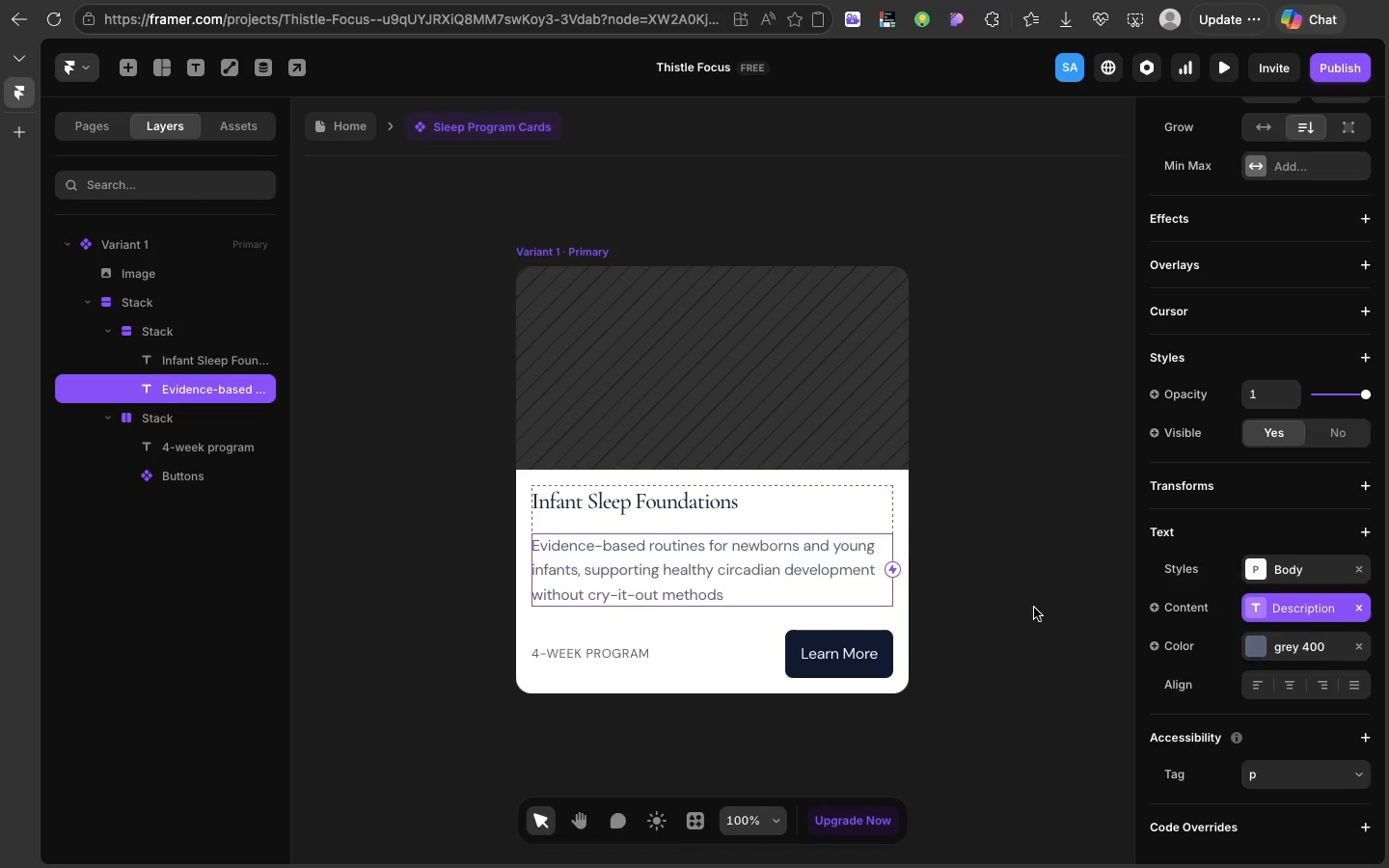 
left_click([1034, 608])
 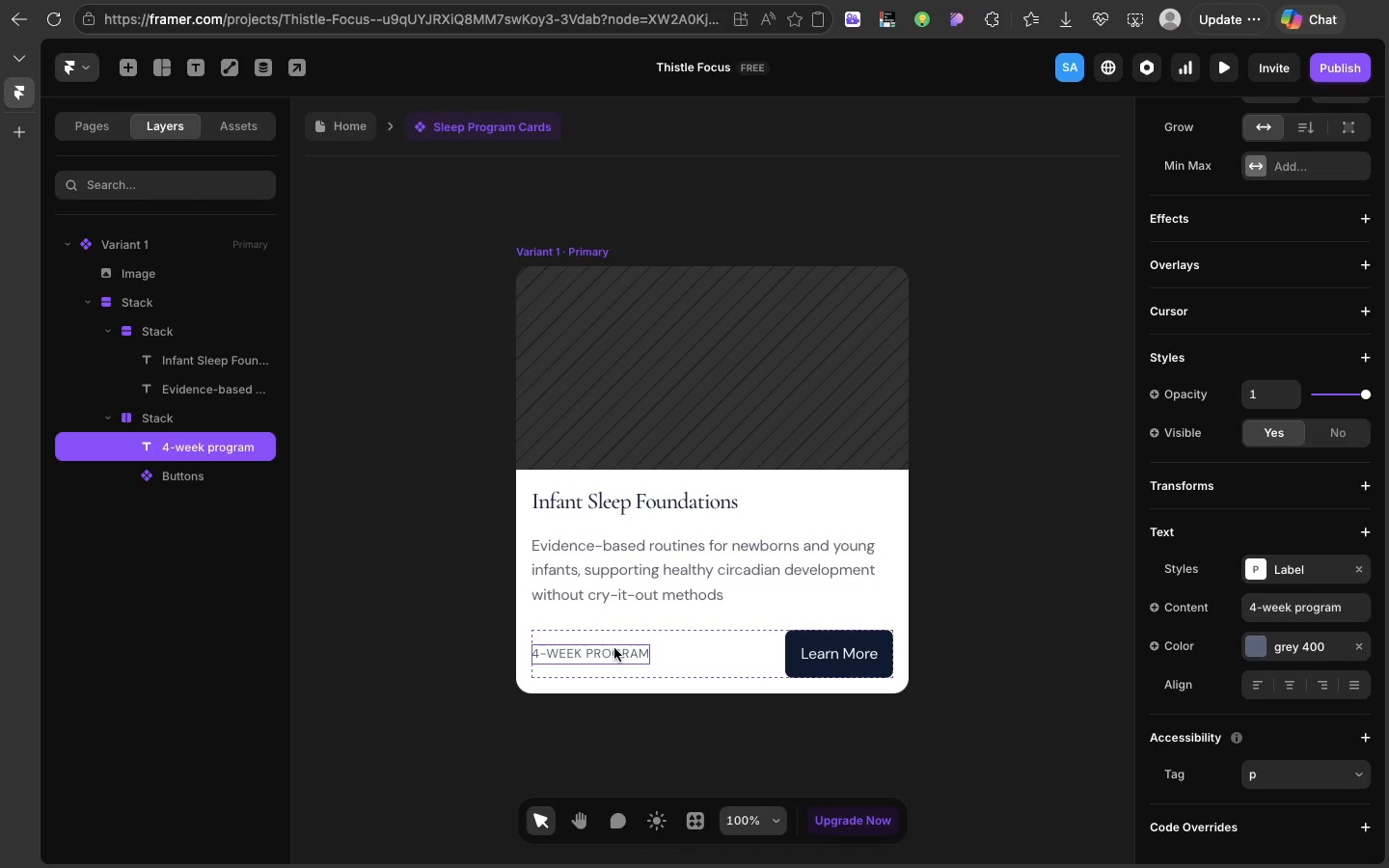 
left_click([614, 648])
 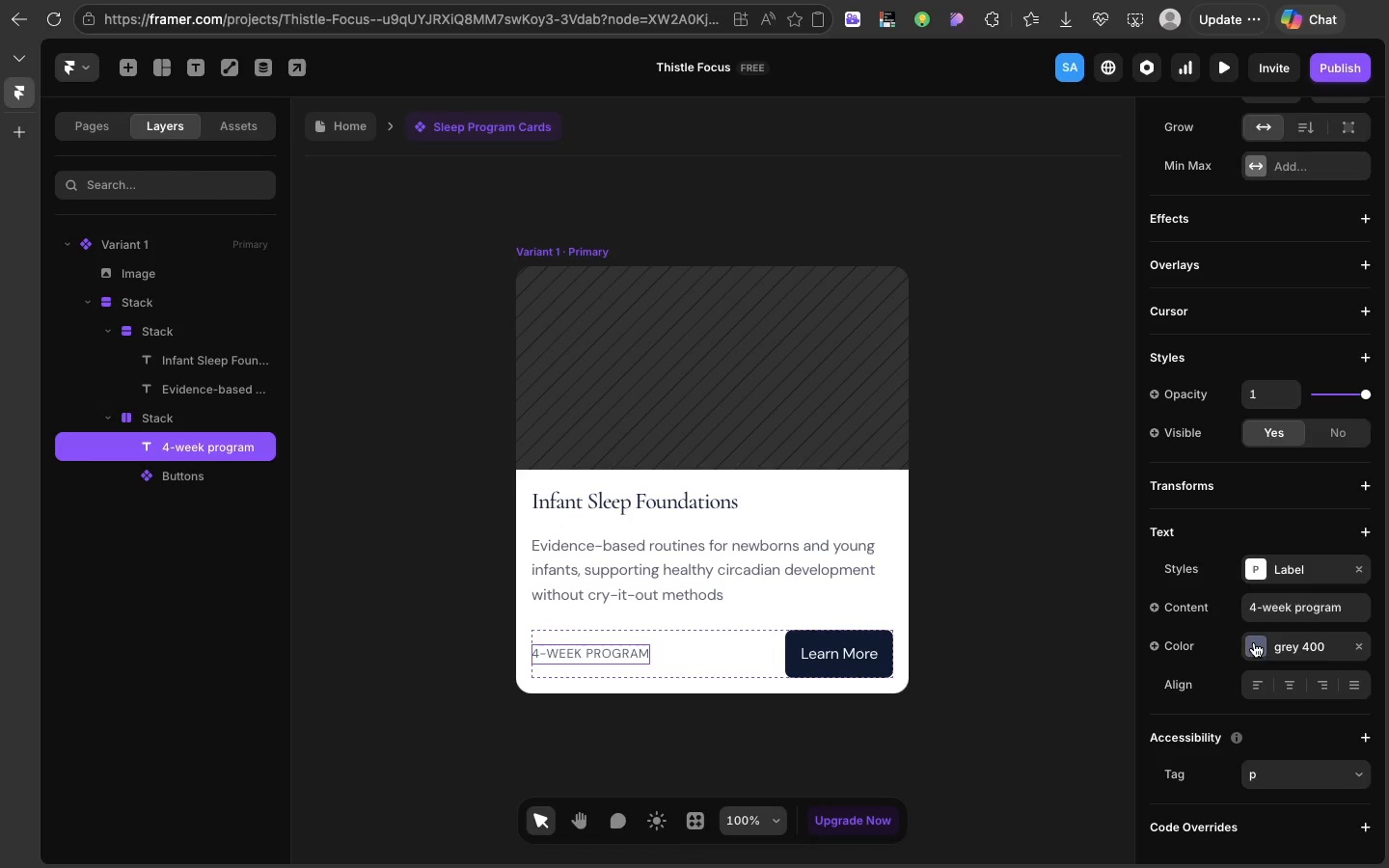 
wait(6.51)
 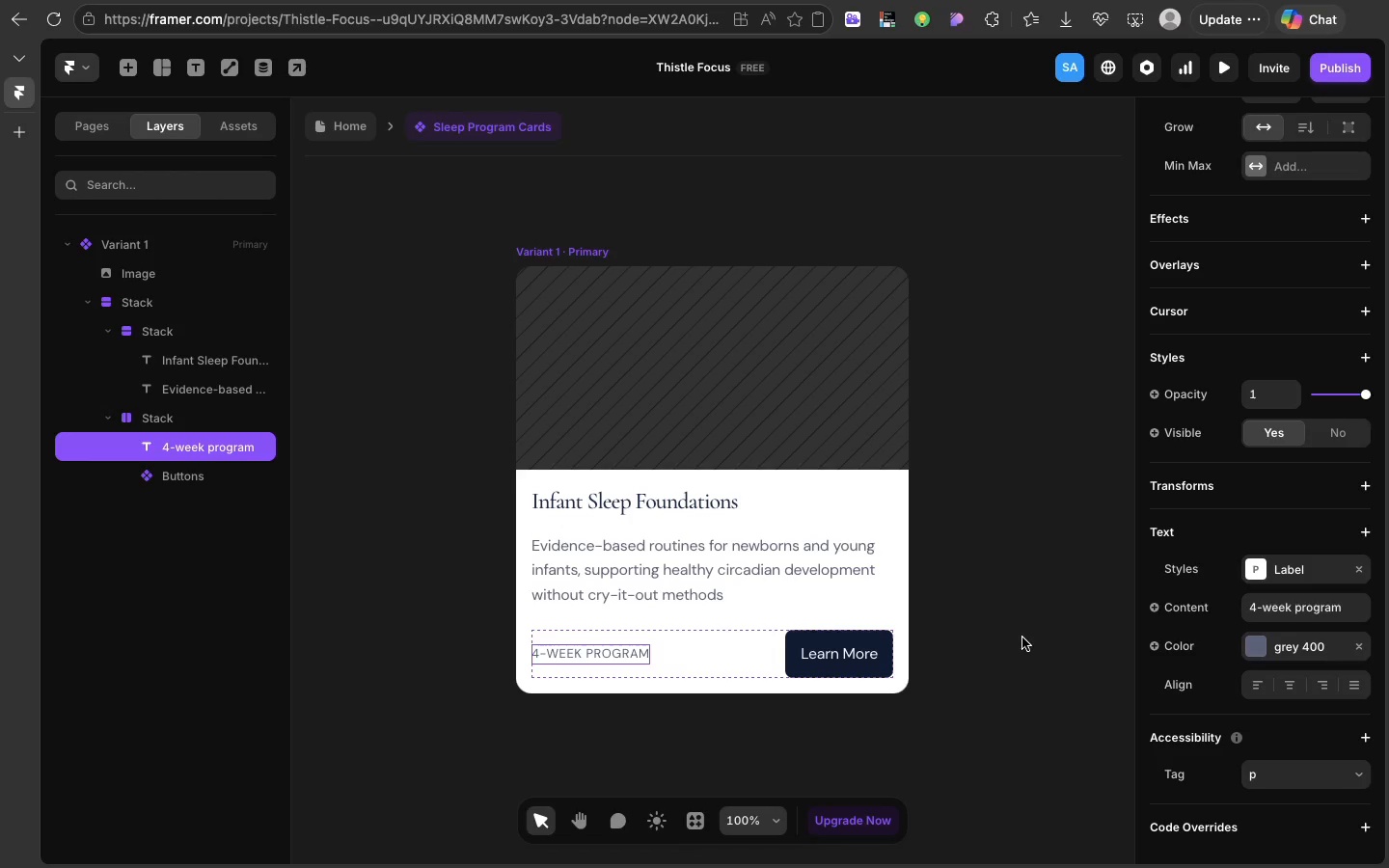 
left_click([1142, 608])
 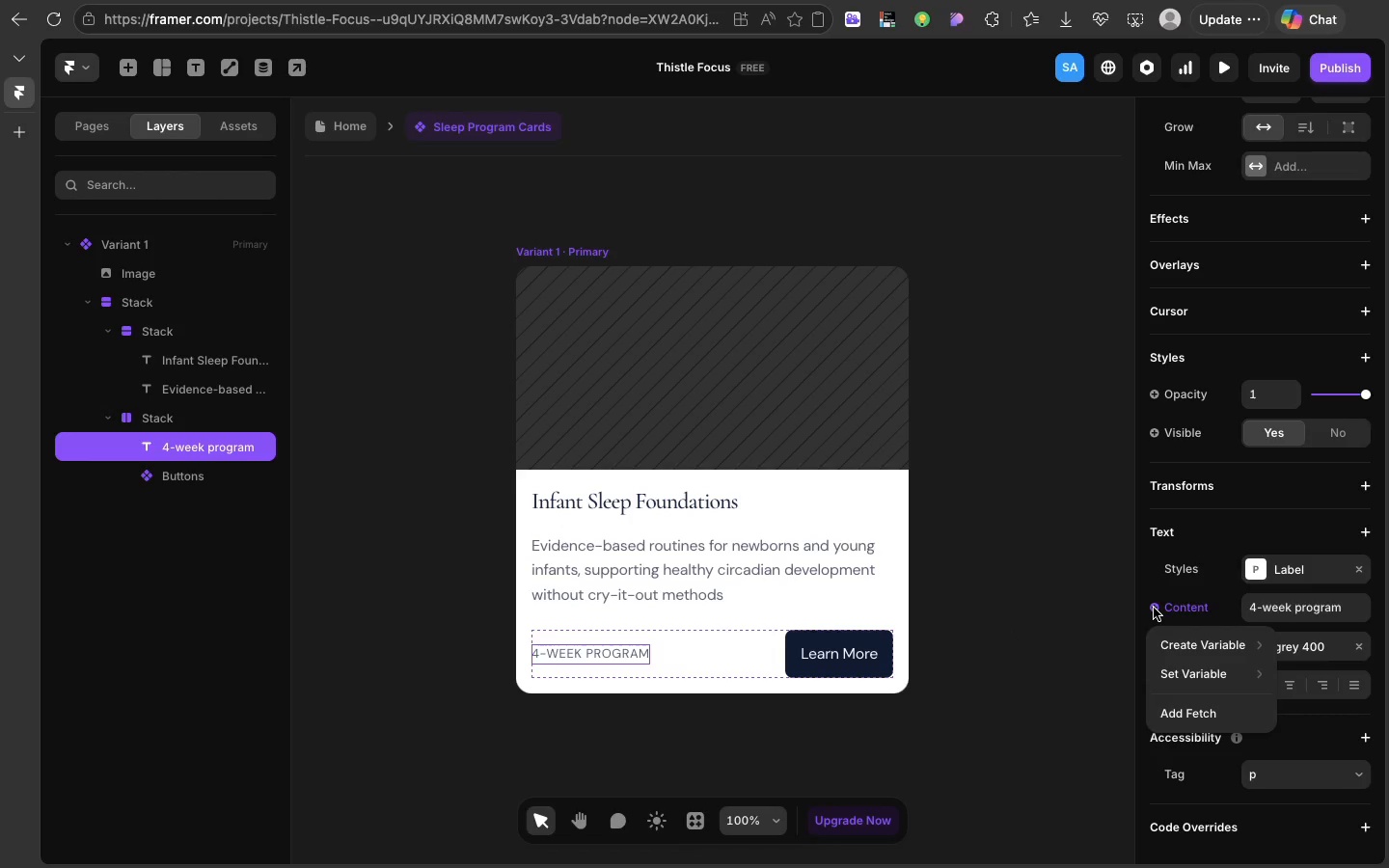 
left_click([1154, 608])
 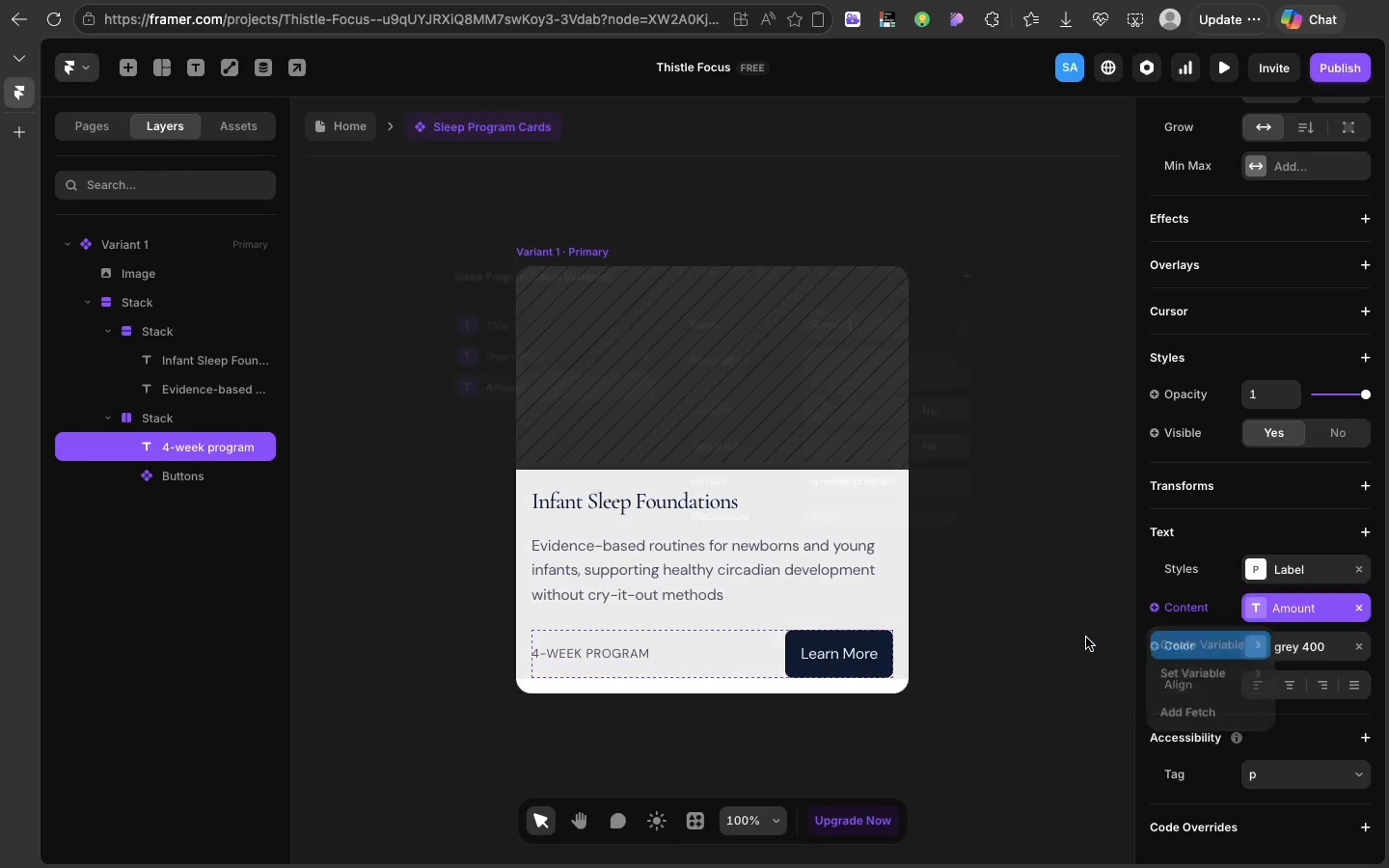 
left_click([1086, 637])
 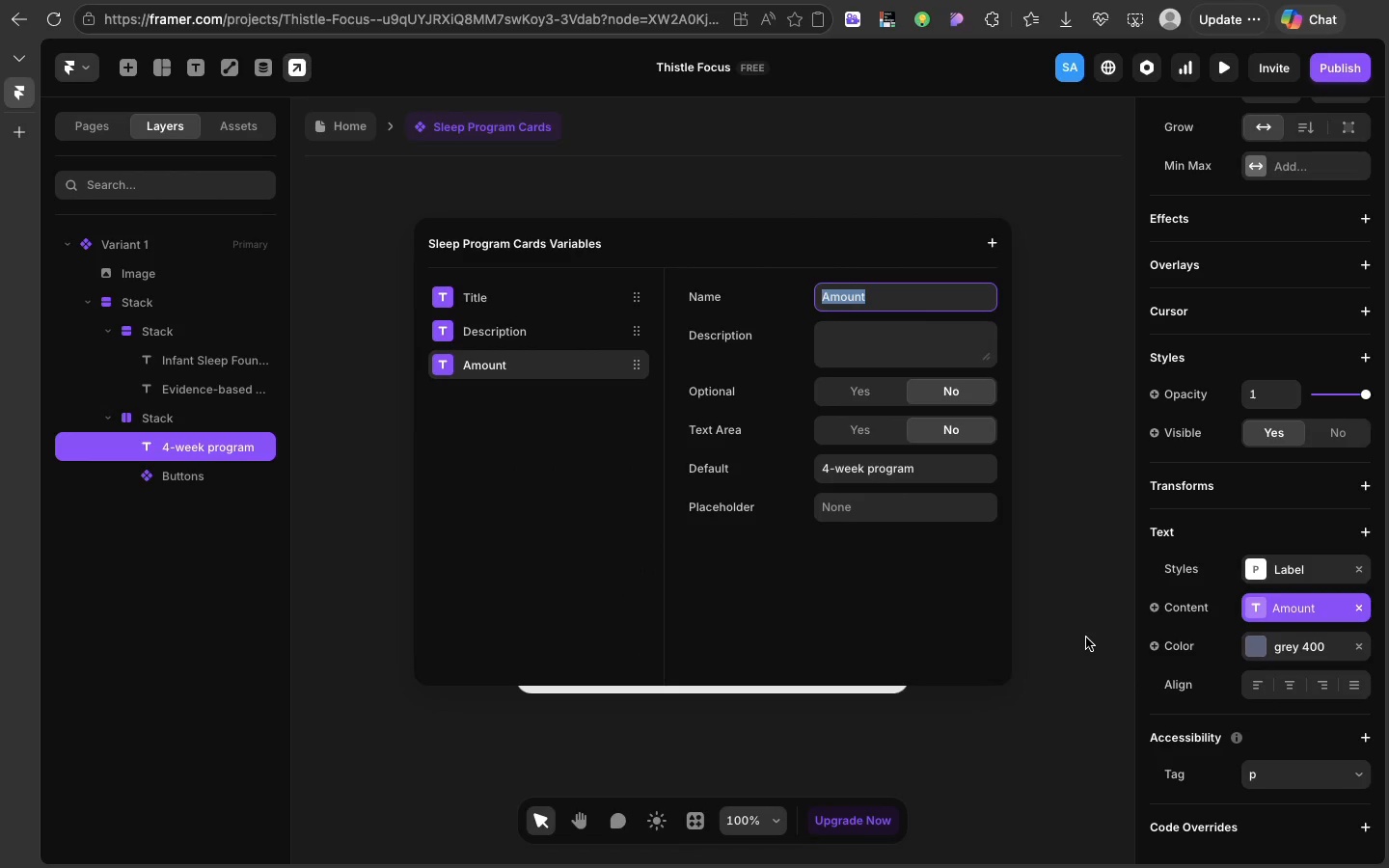 
type(Ti)
key(Backspace)
key(Backspace)
type(Durat)
 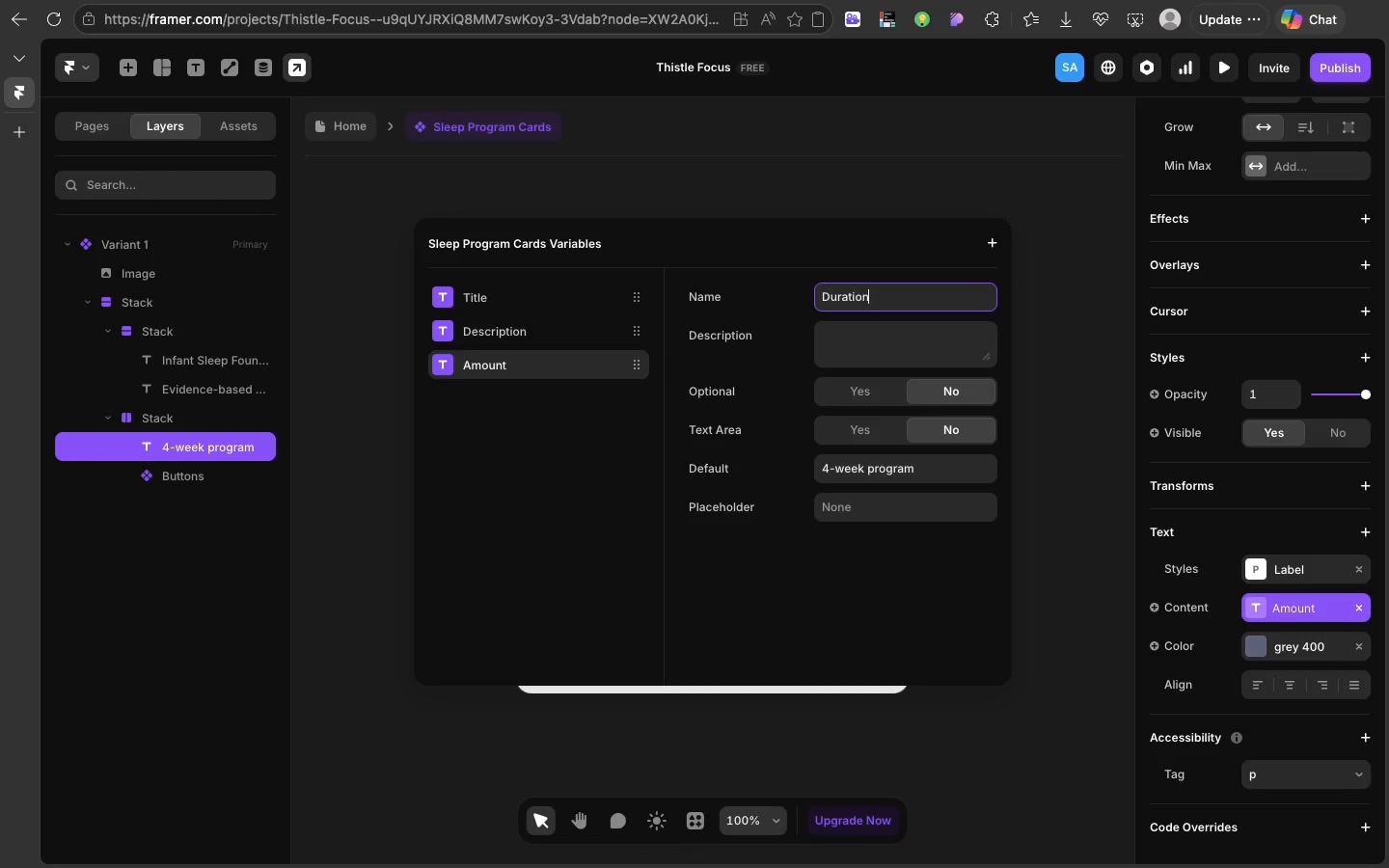 
type(ion)
 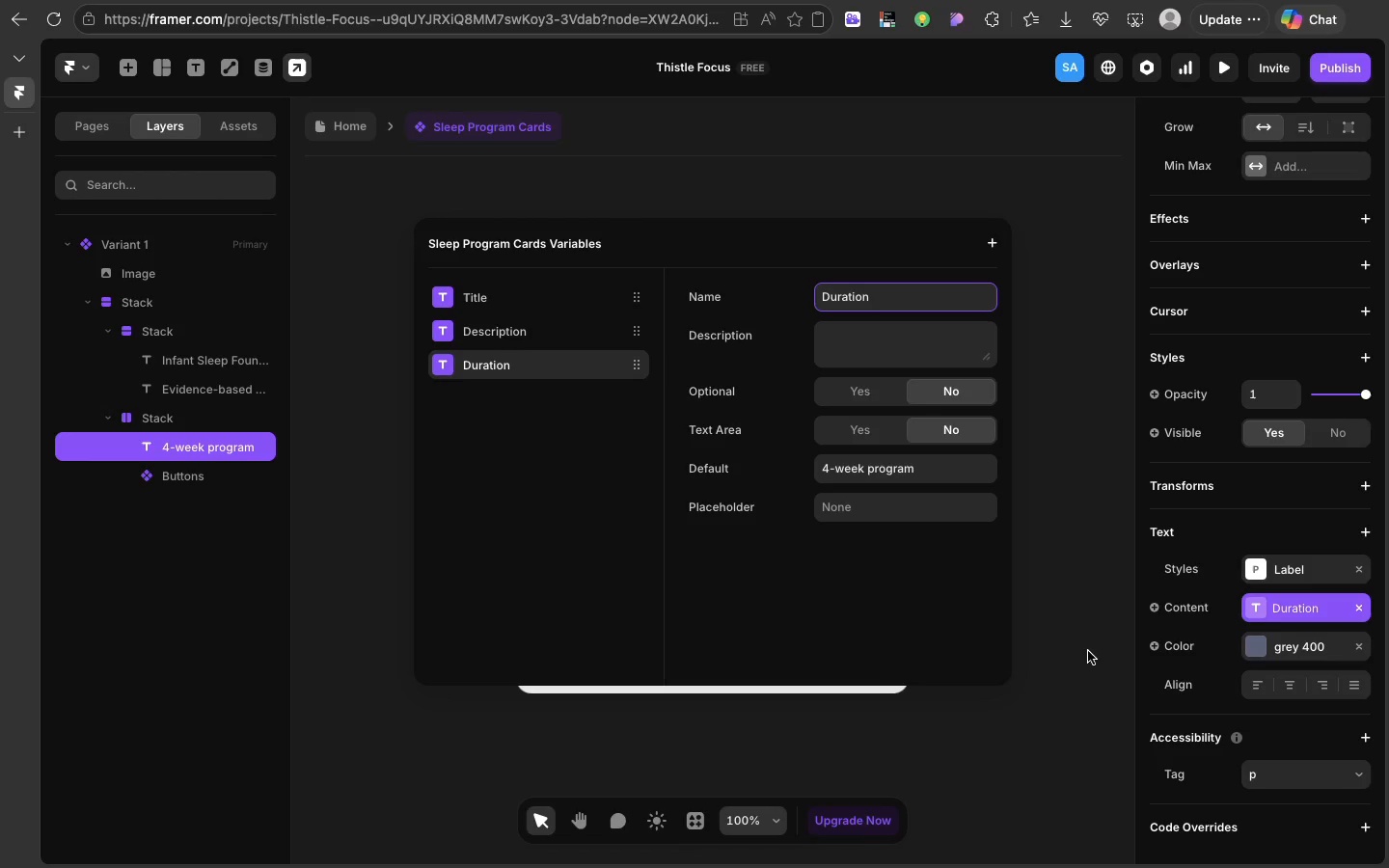 
key(Enter)
 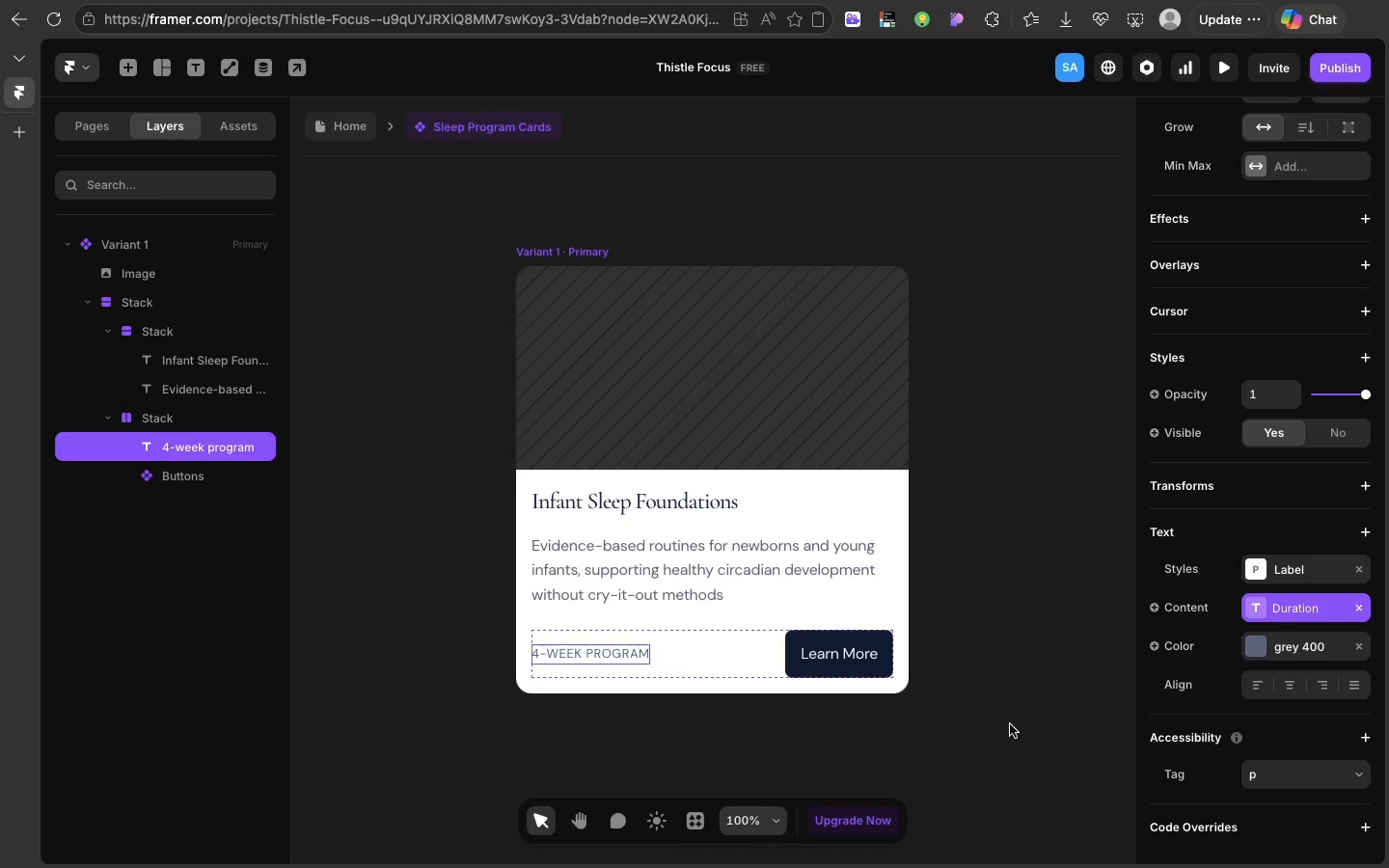 
left_click([1010, 724])
 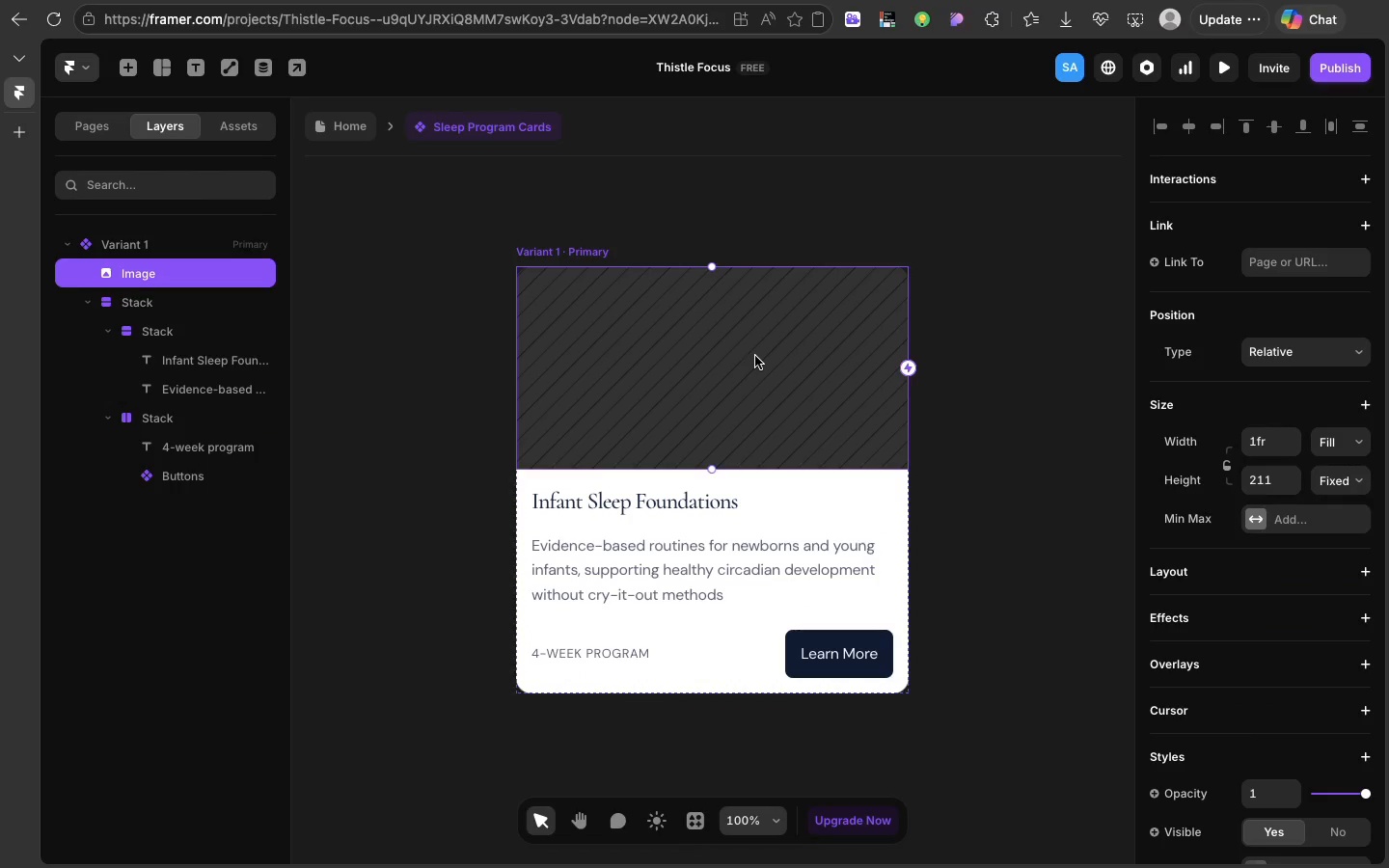 
left_click([755, 356])
 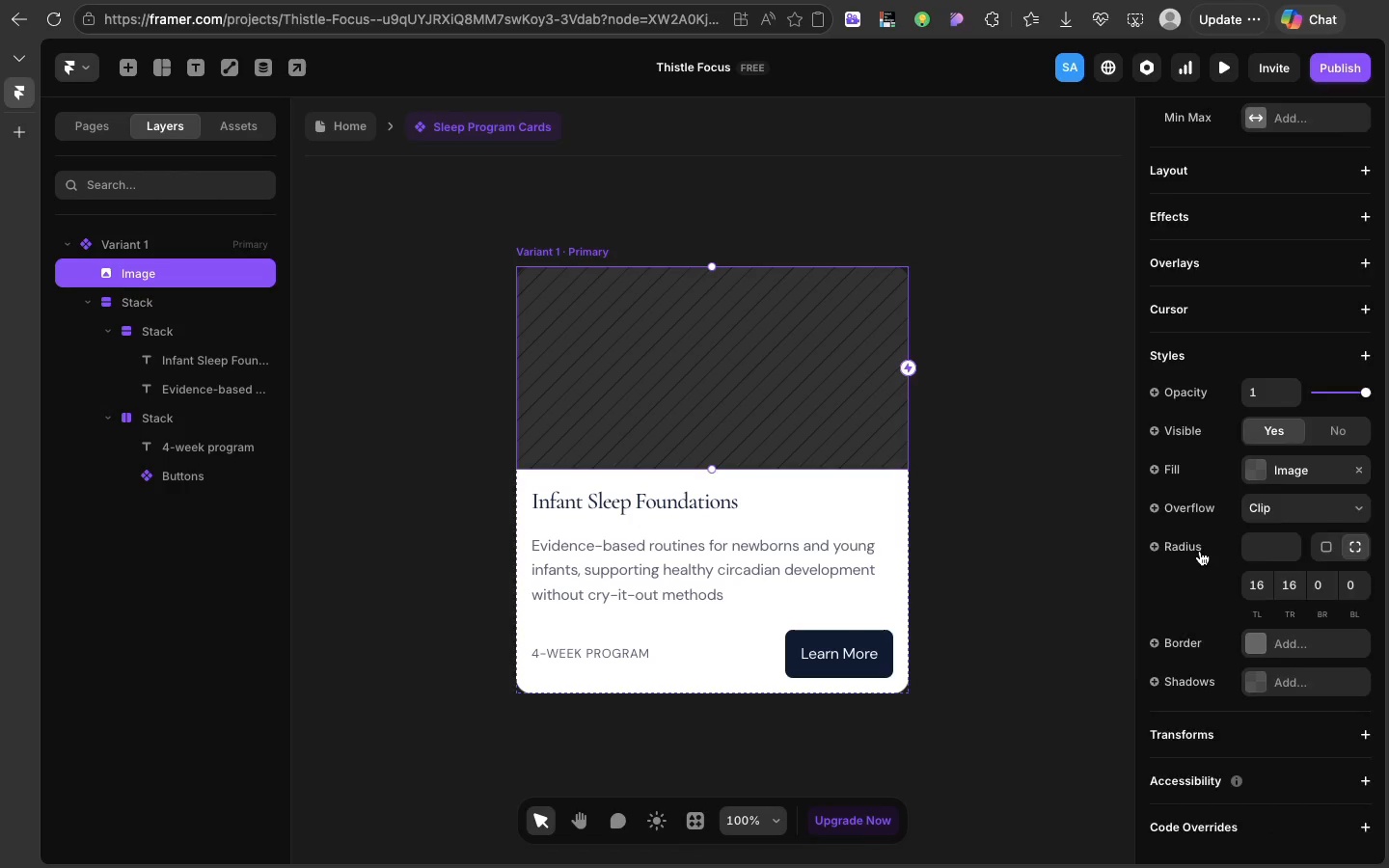 
scroll: coordinate [1200, 551], scroll_direction: down, amount: 120.0
 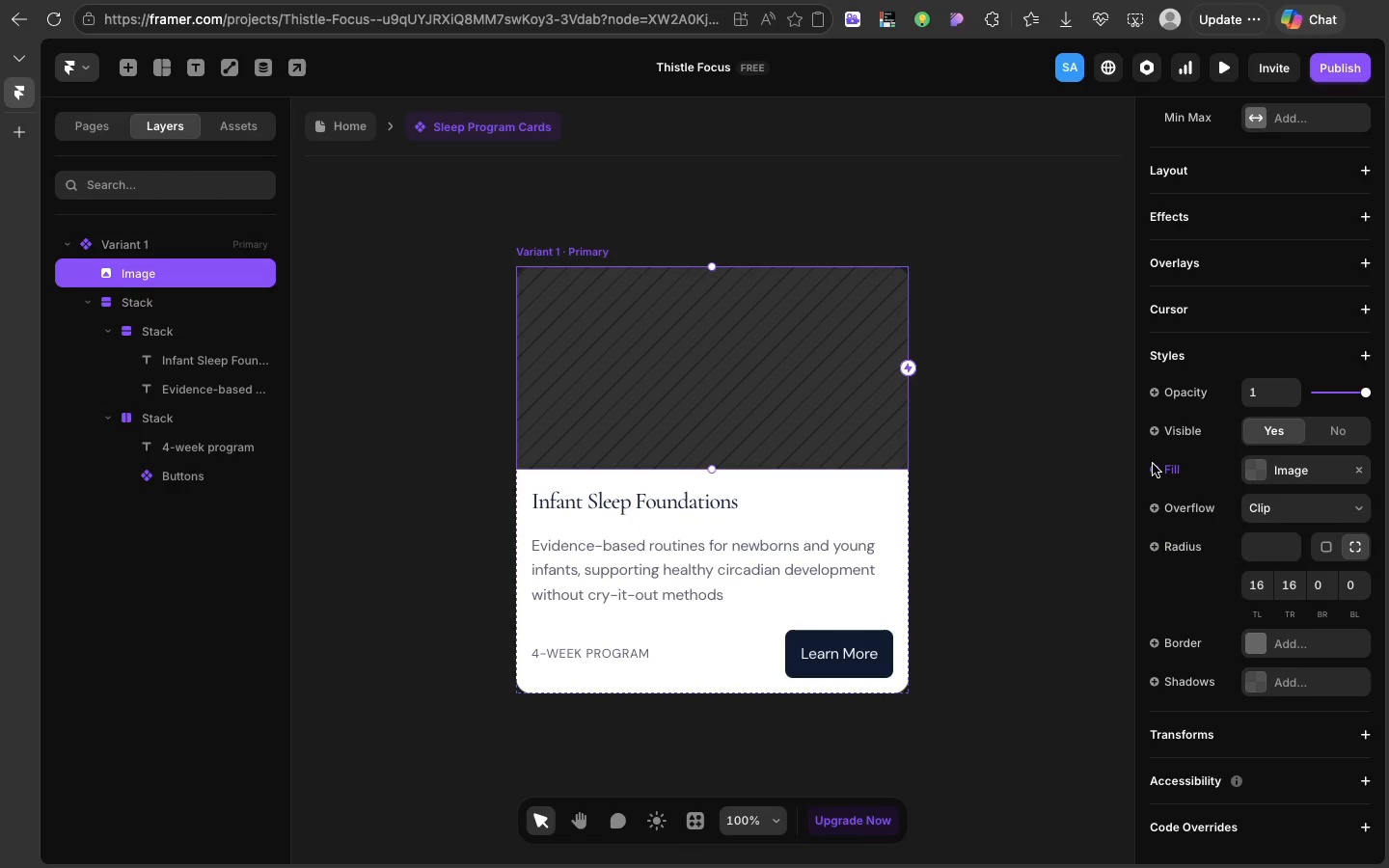 
left_click([1153, 464])
 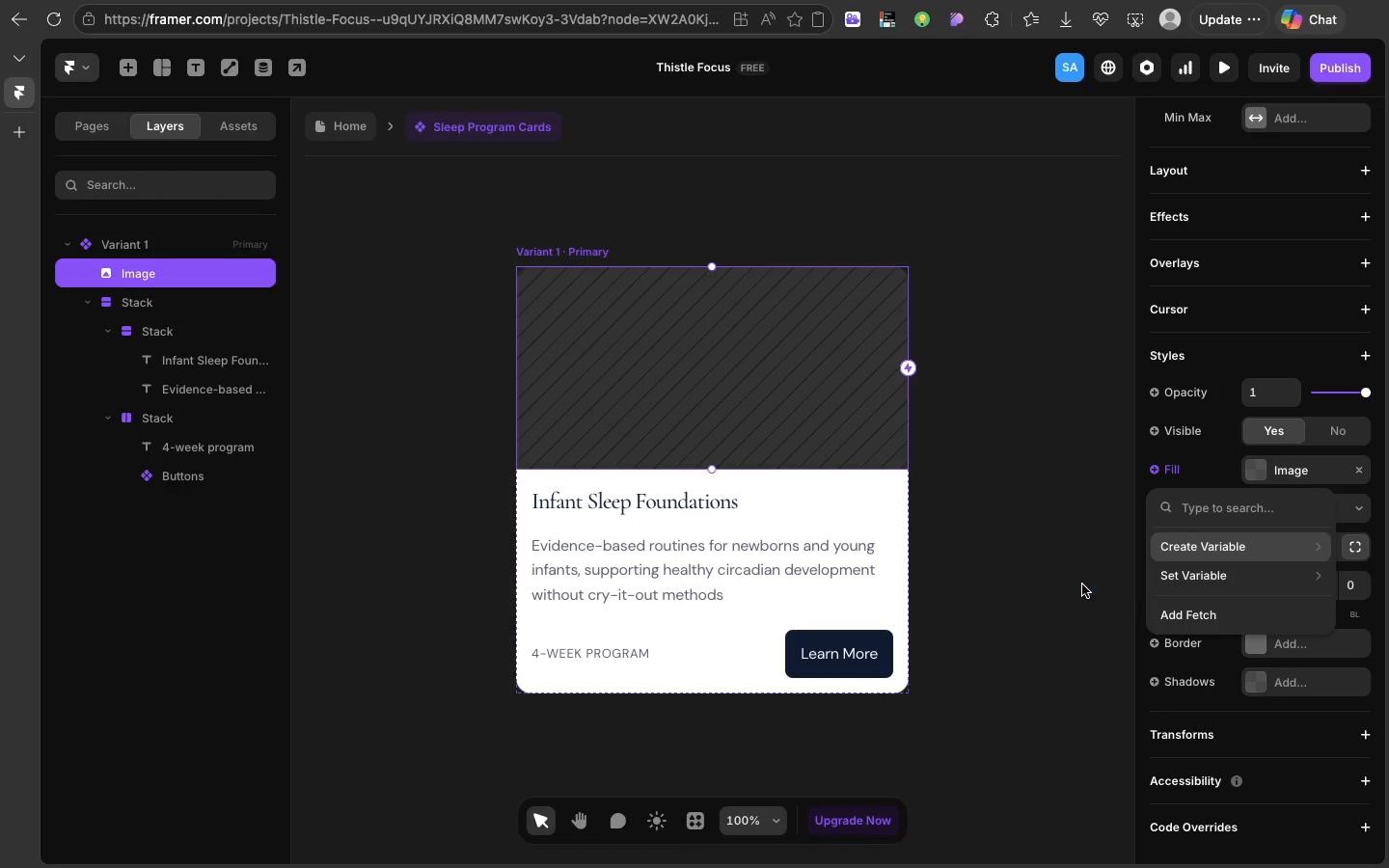 
left_click([1082, 584])
 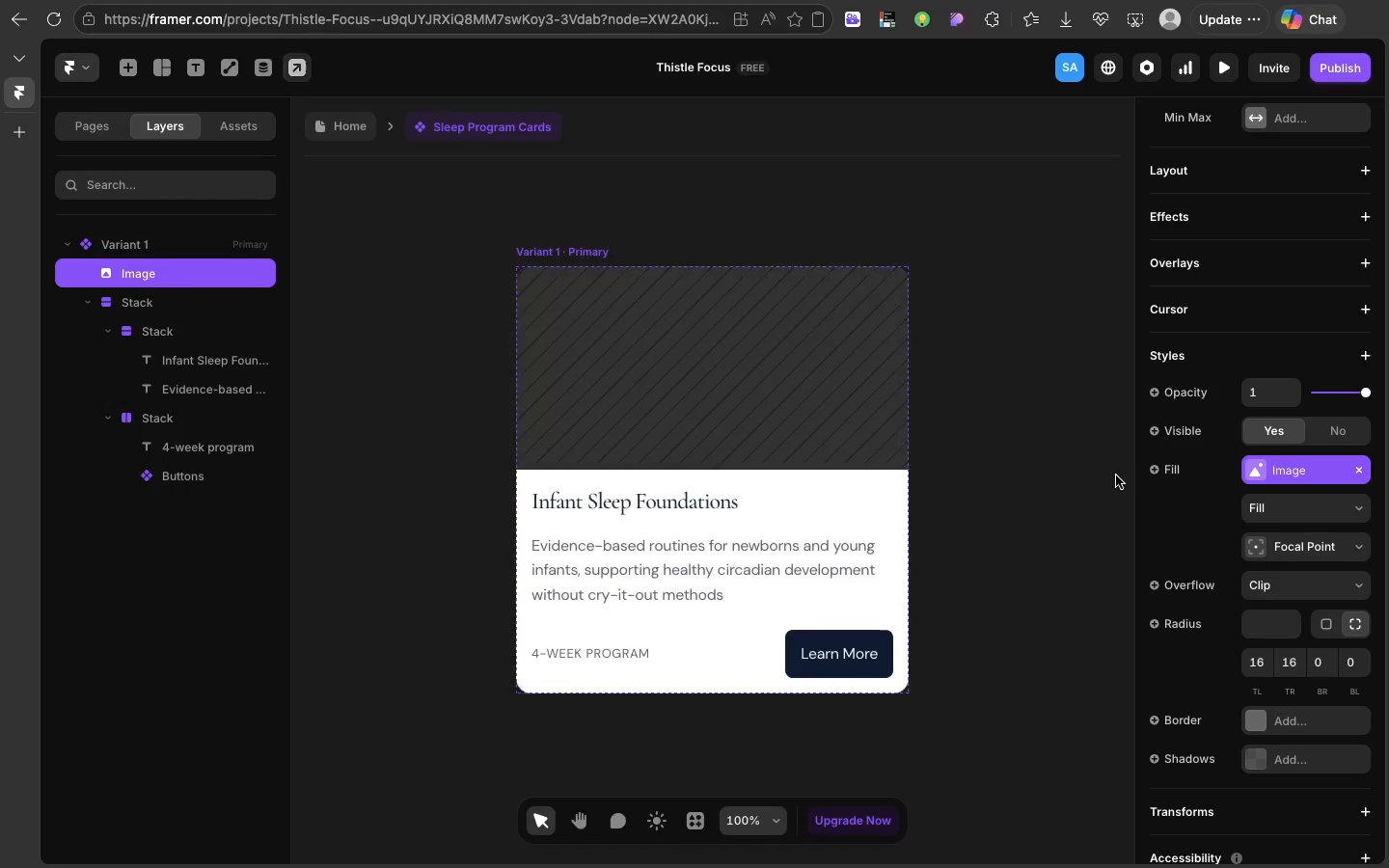 
left_click([1116, 475])
 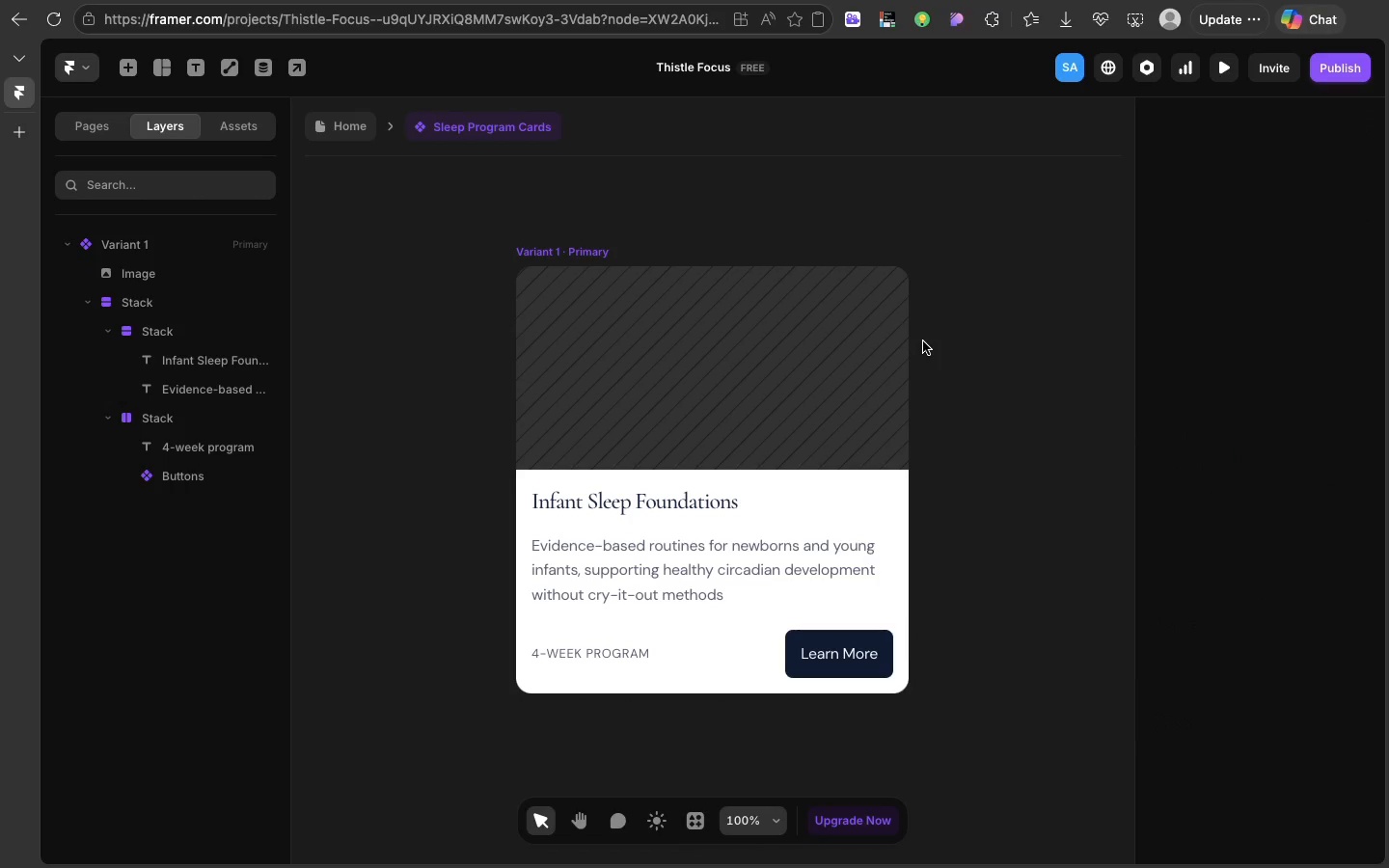 
left_click([923, 341])
 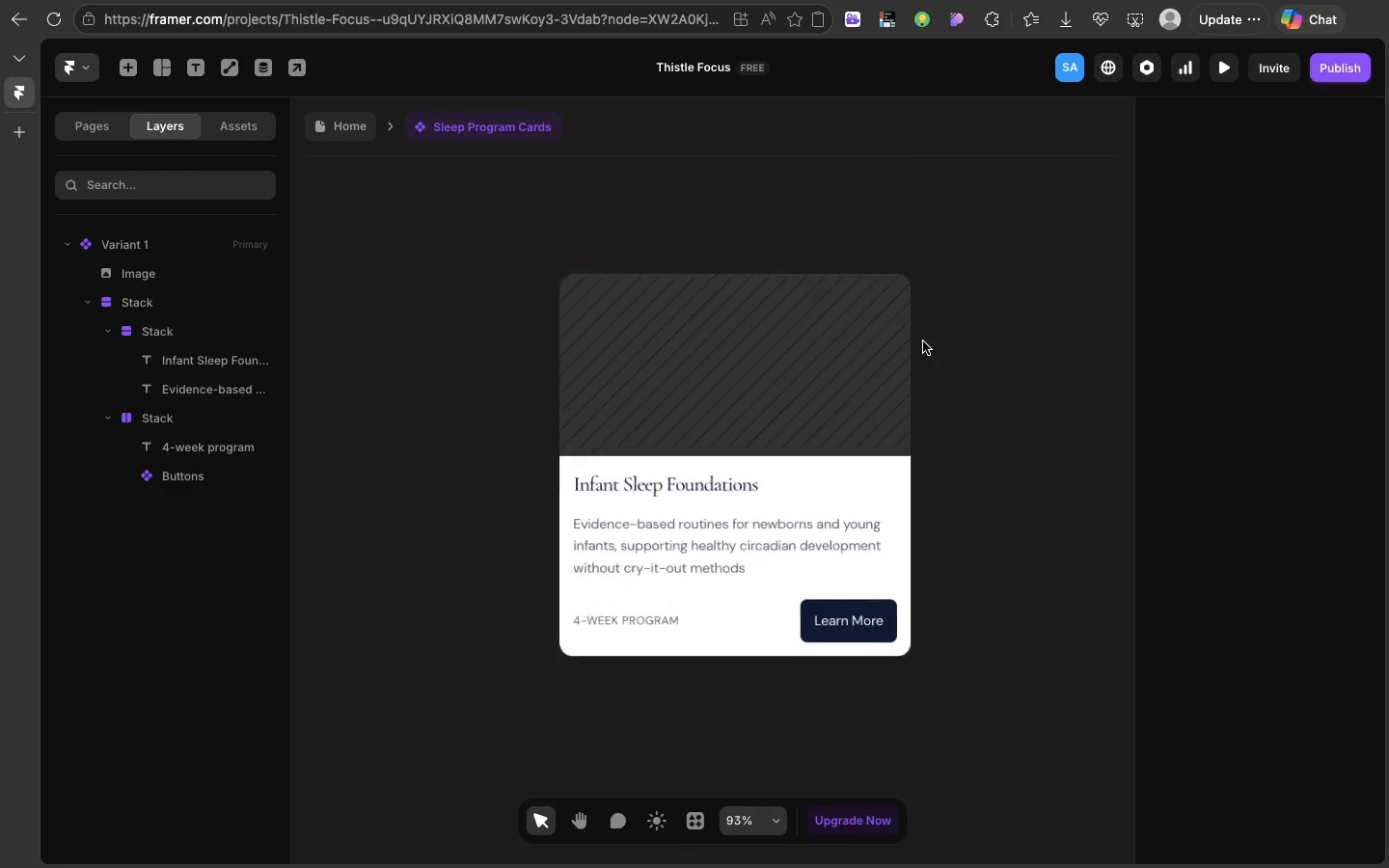 
wait(7.33)
 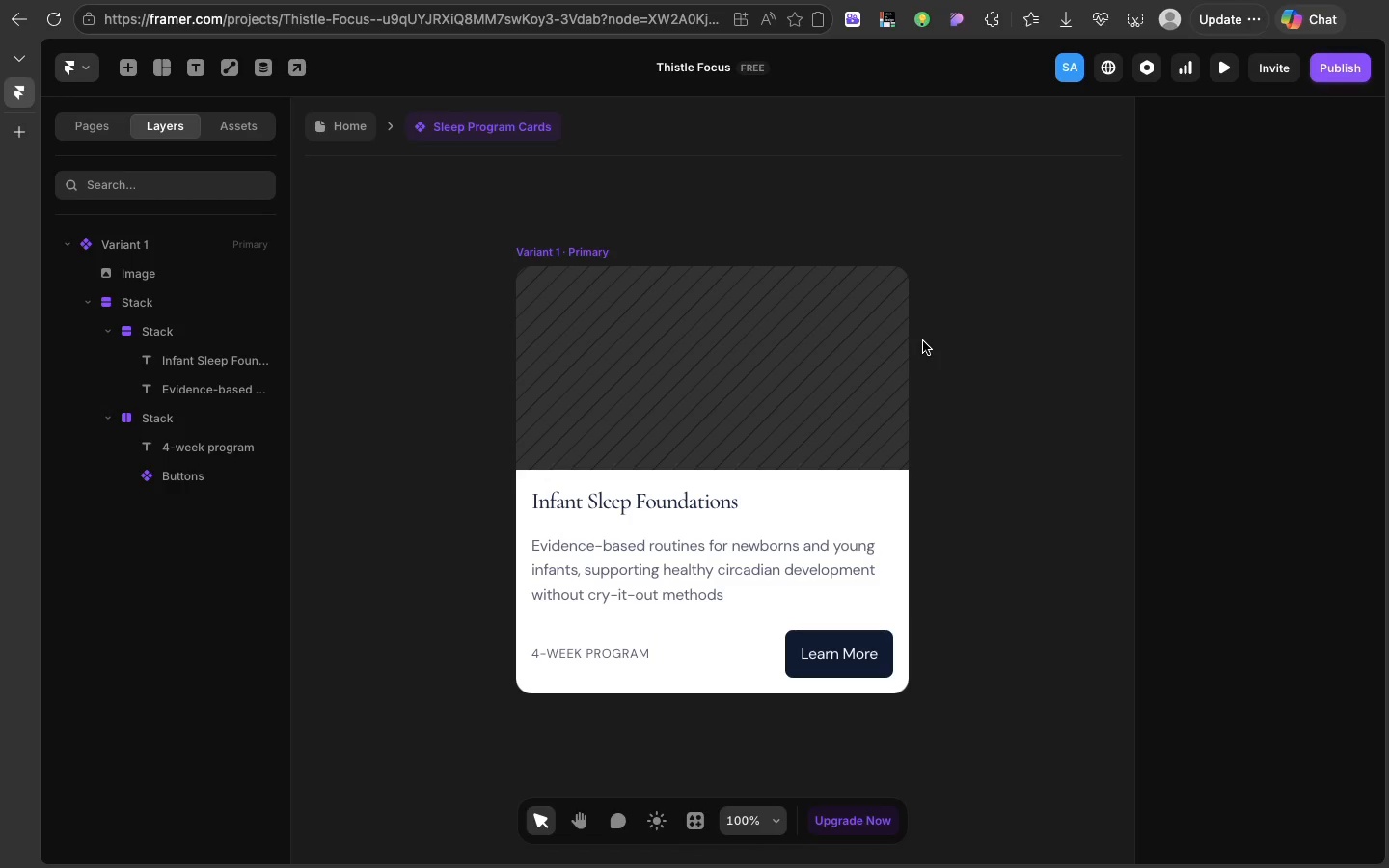 
left_click([733, 275])
 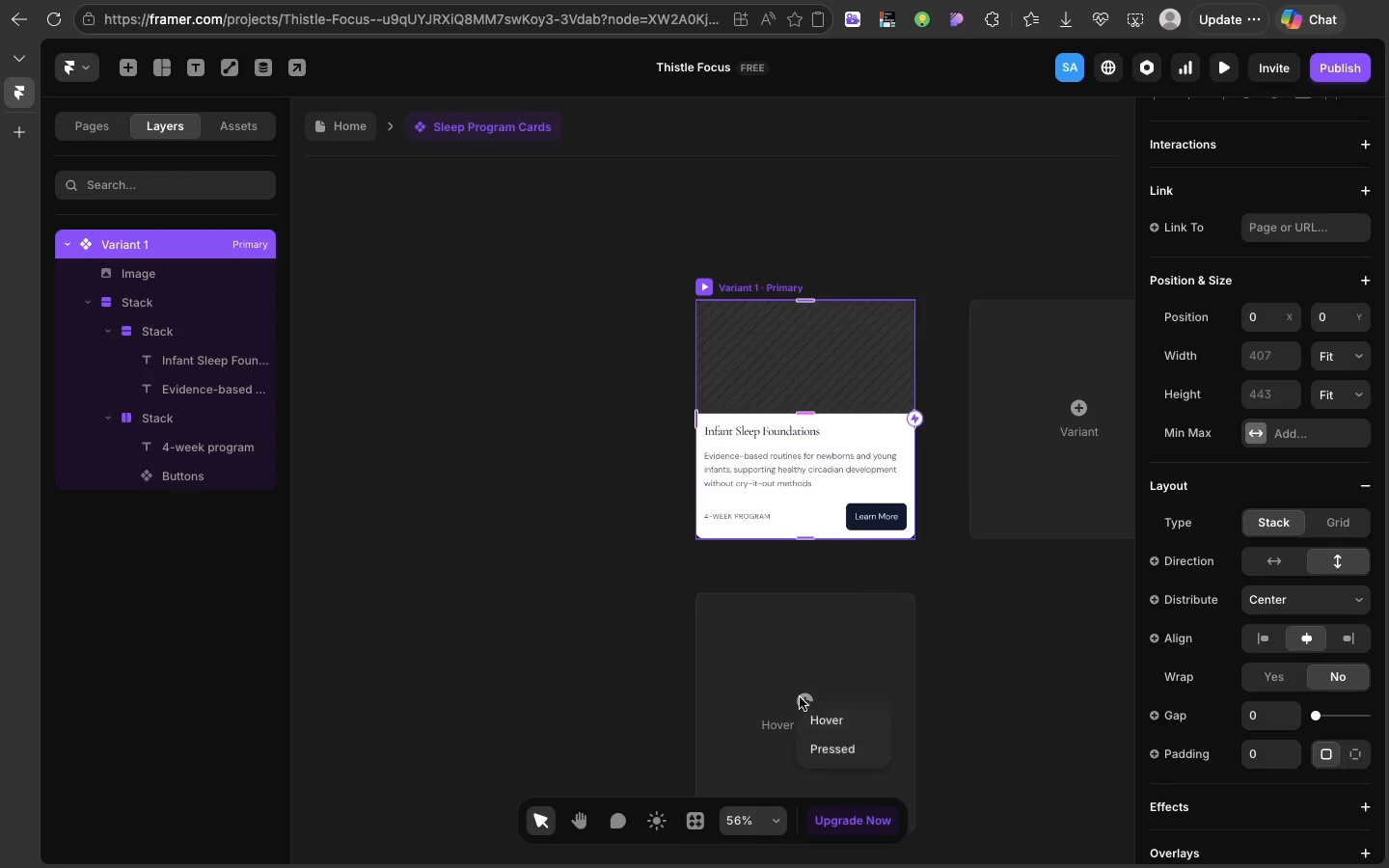 
left_click([800, 697])
 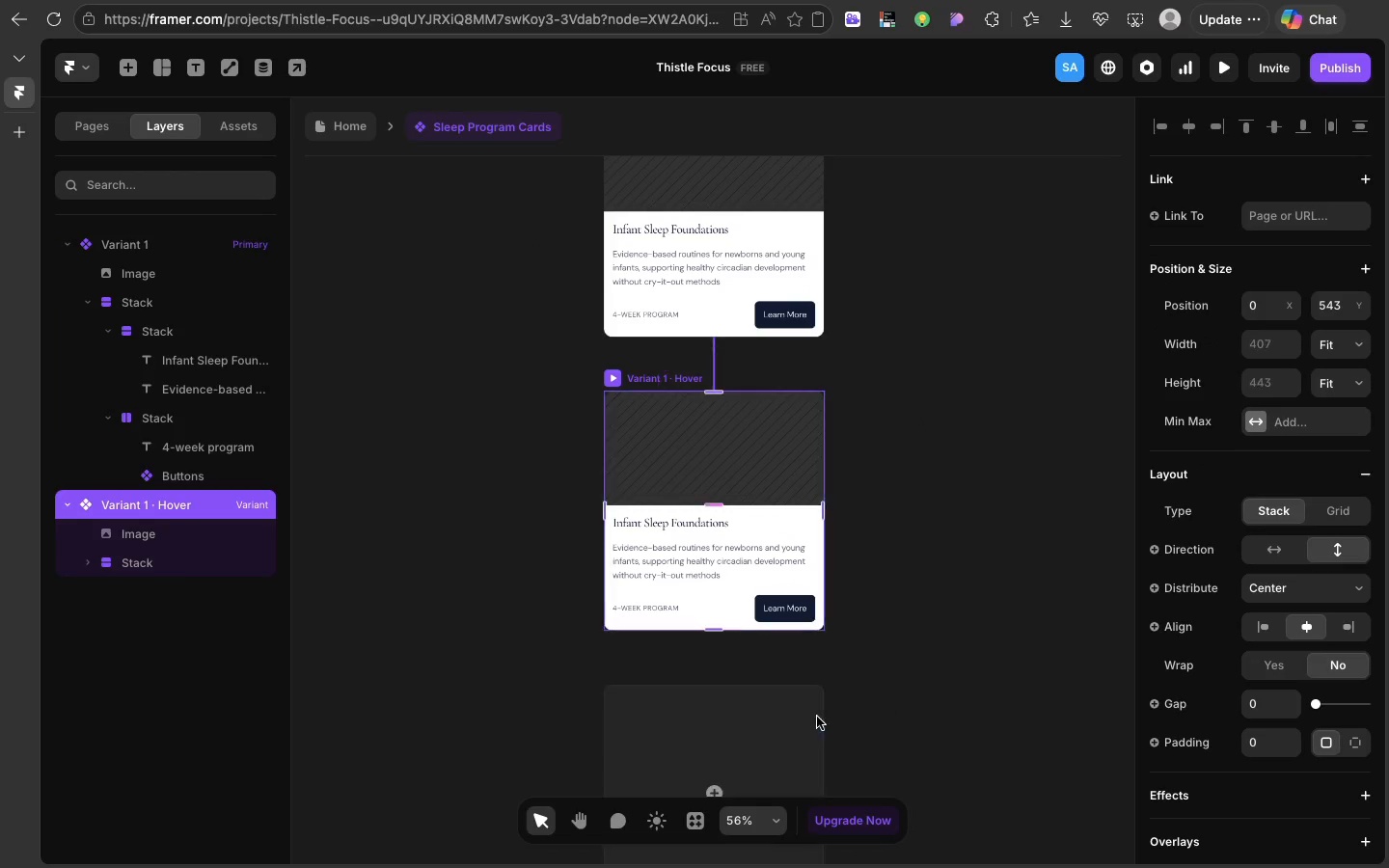 
left_click([817, 717])
 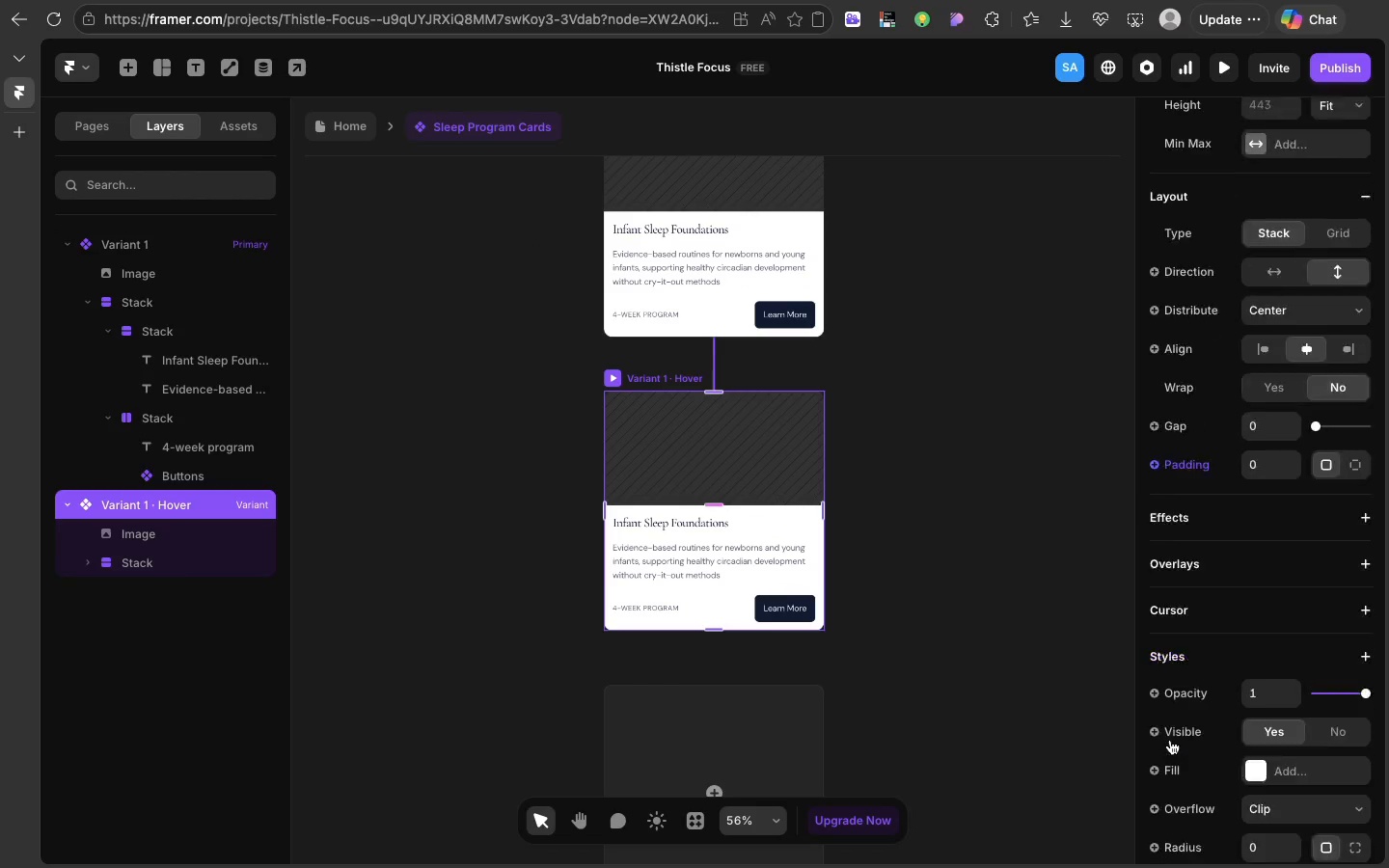 
scroll: coordinate [1170, 740], scroll_direction: down, amount: 80.0
 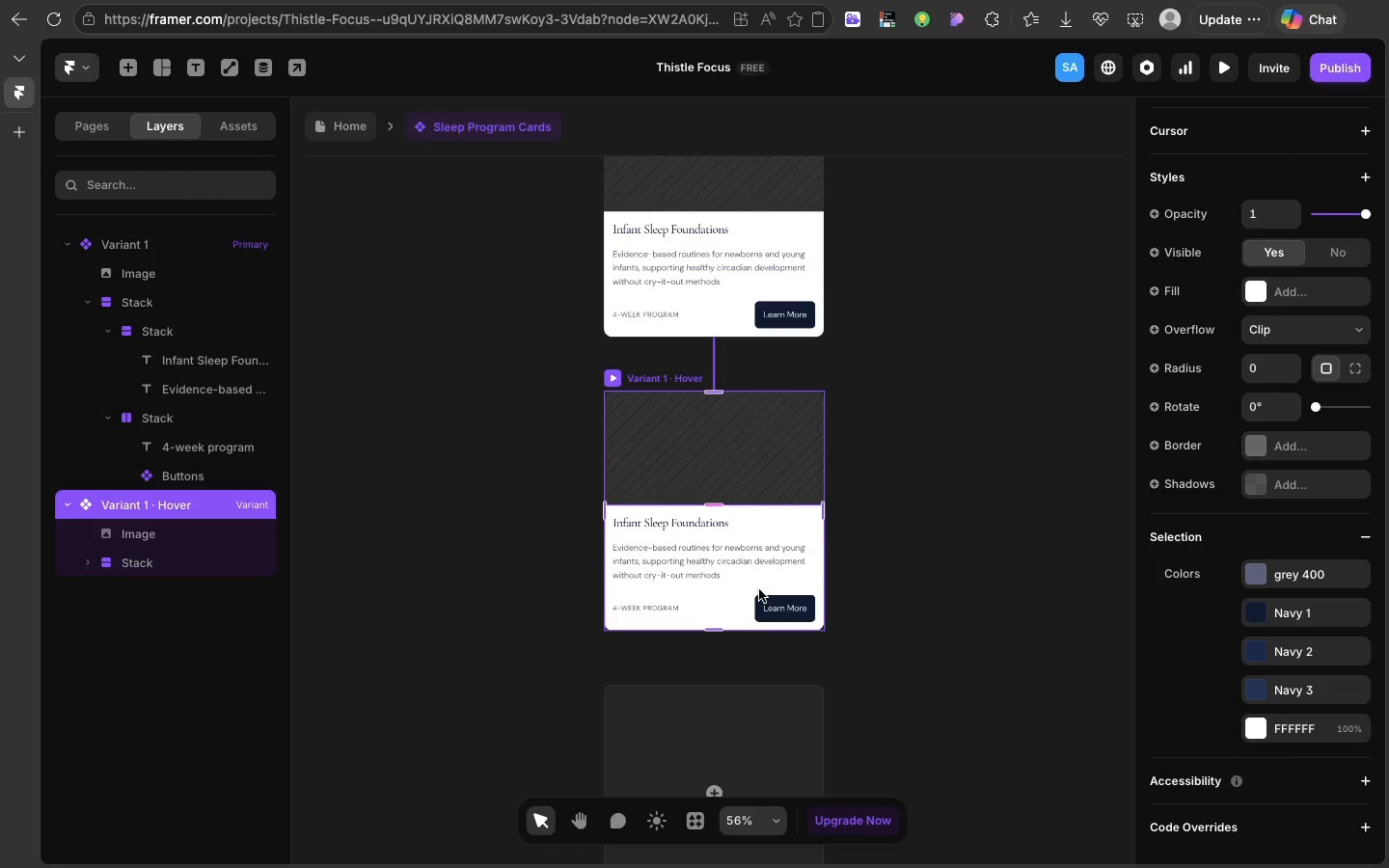 
mouse_move([1021, 731])
 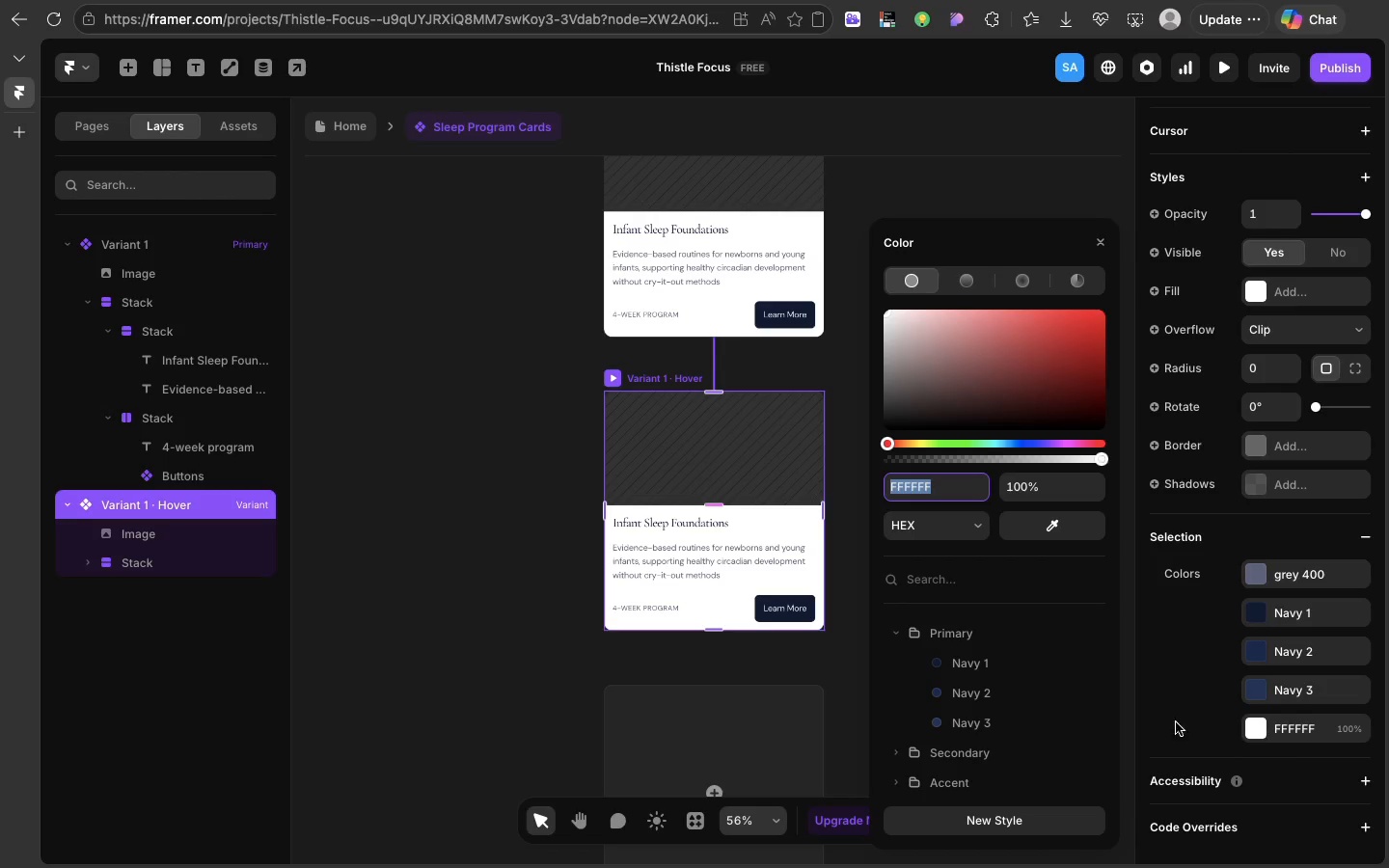 
left_click([1260, 728])
 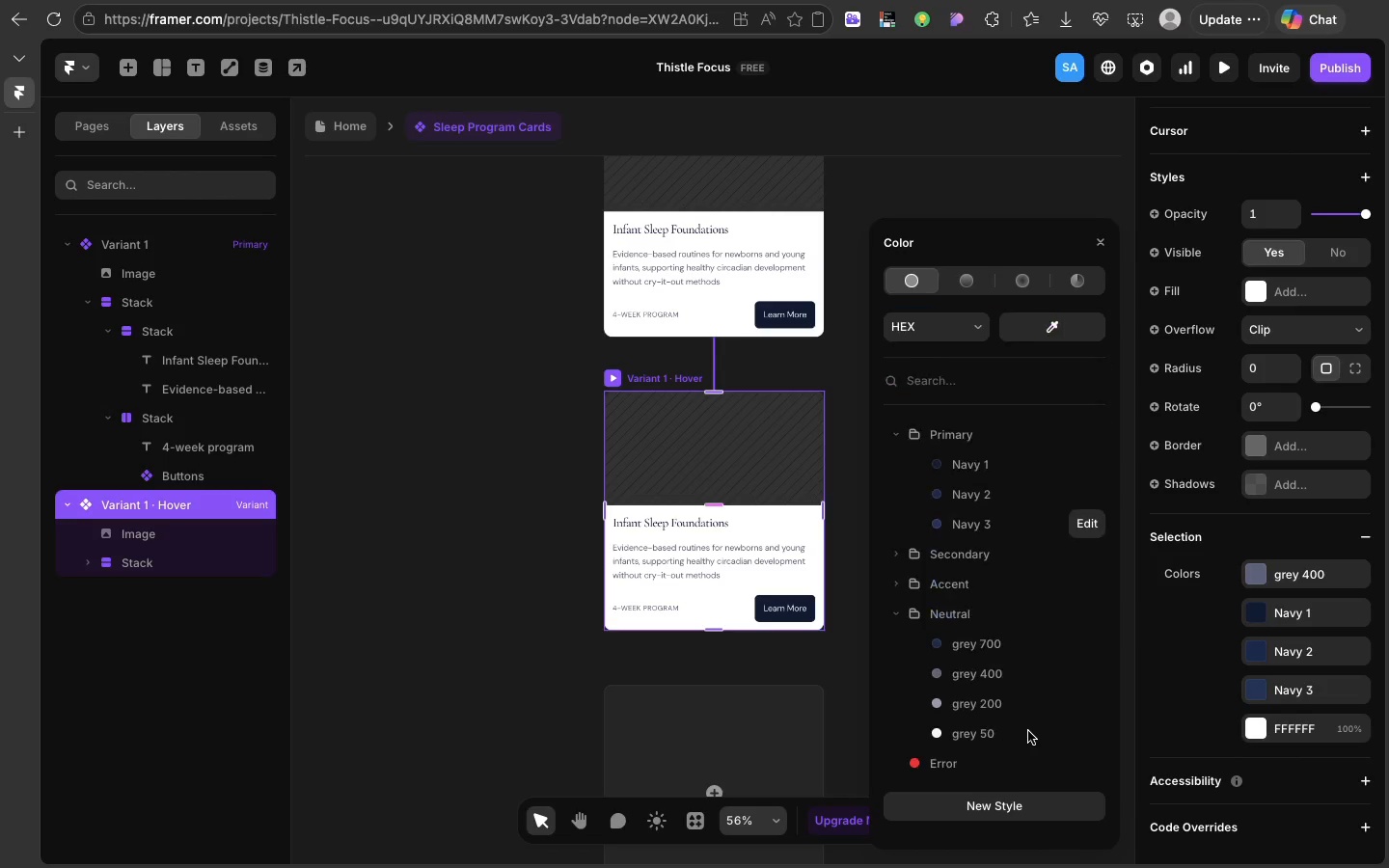 
scroll: coordinate [1028, 731], scroll_direction: down, amount: 49.0
 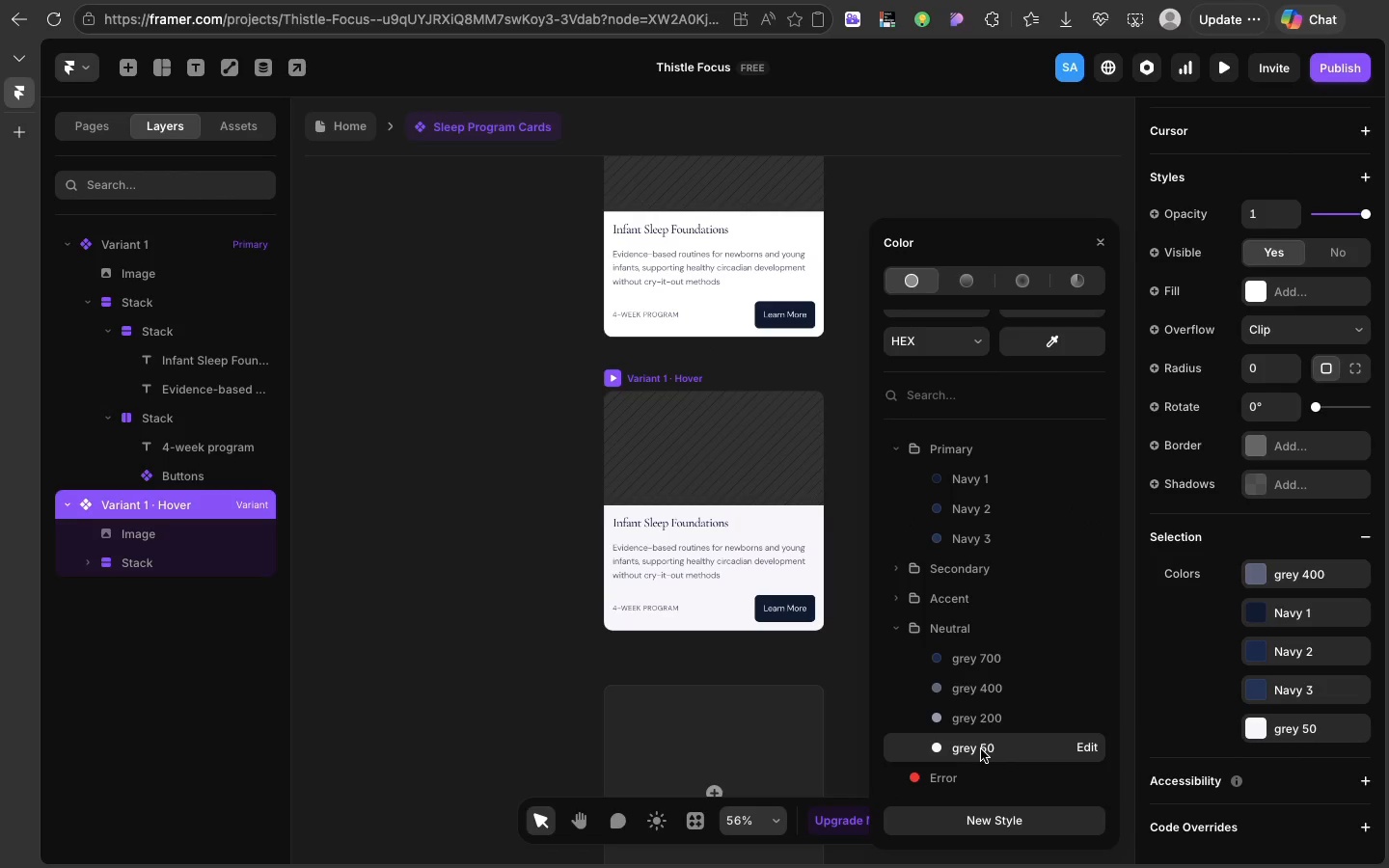 
left_click([983, 749])
 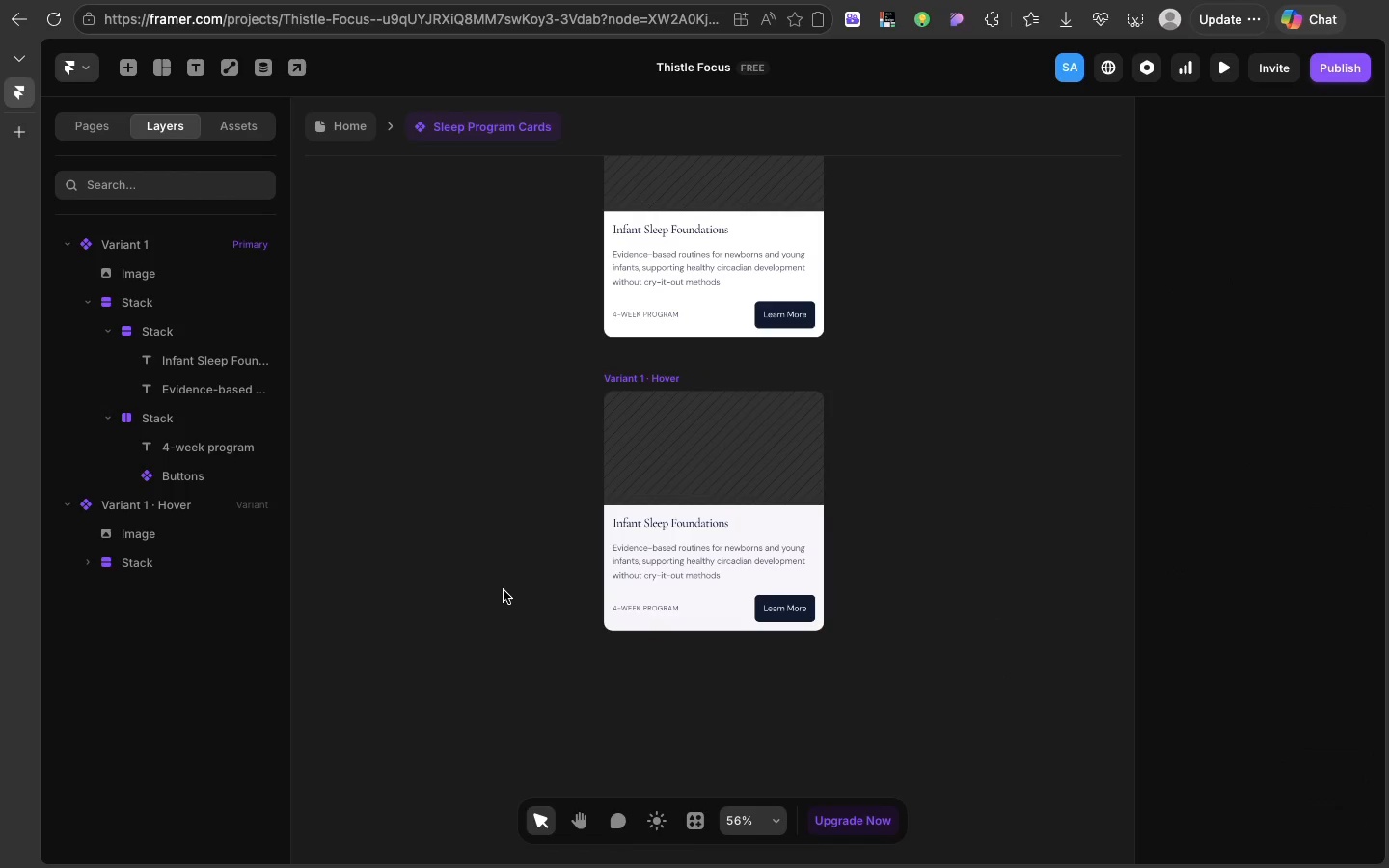 
left_click([504, 590])
 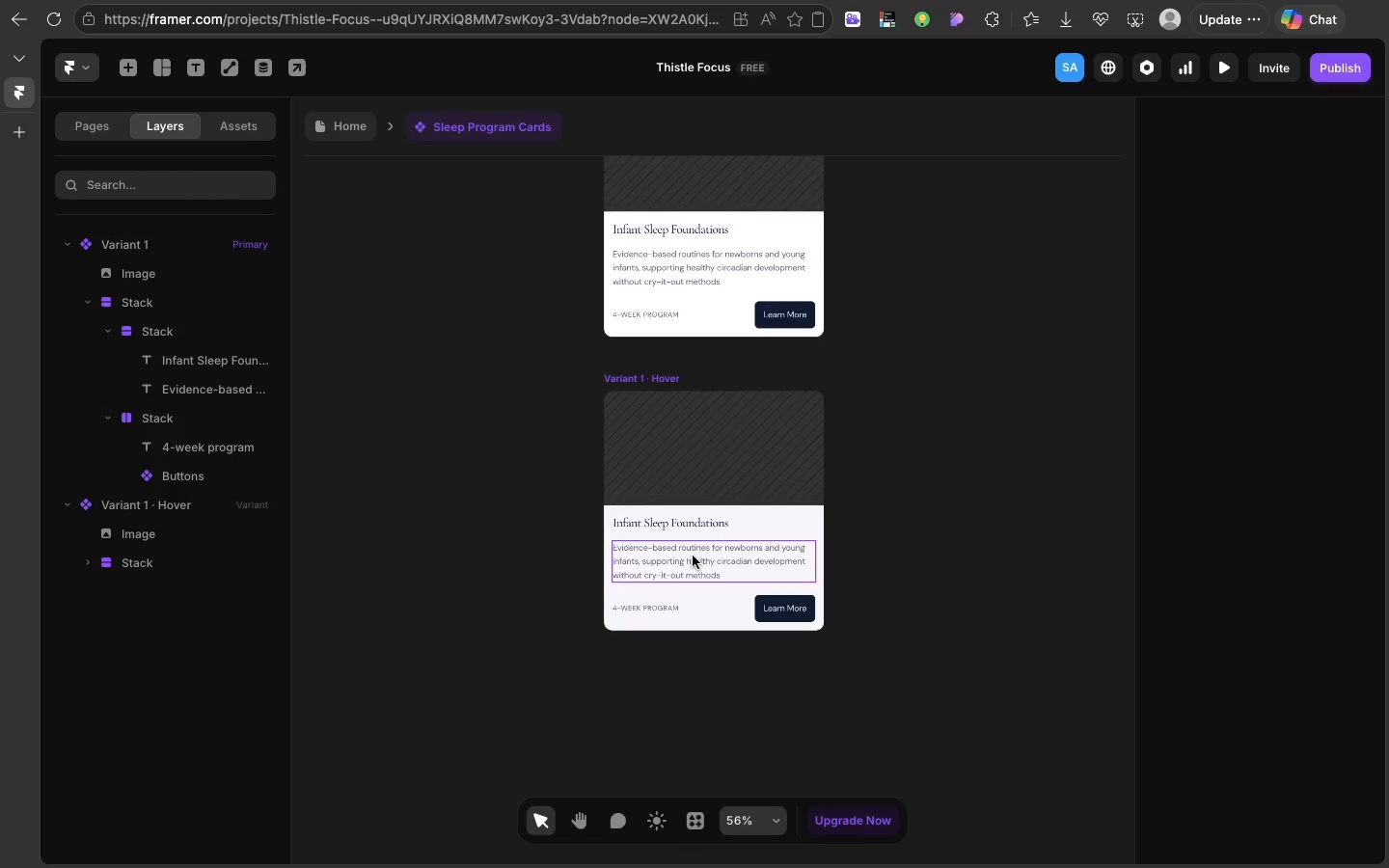 
wait(93.37)
 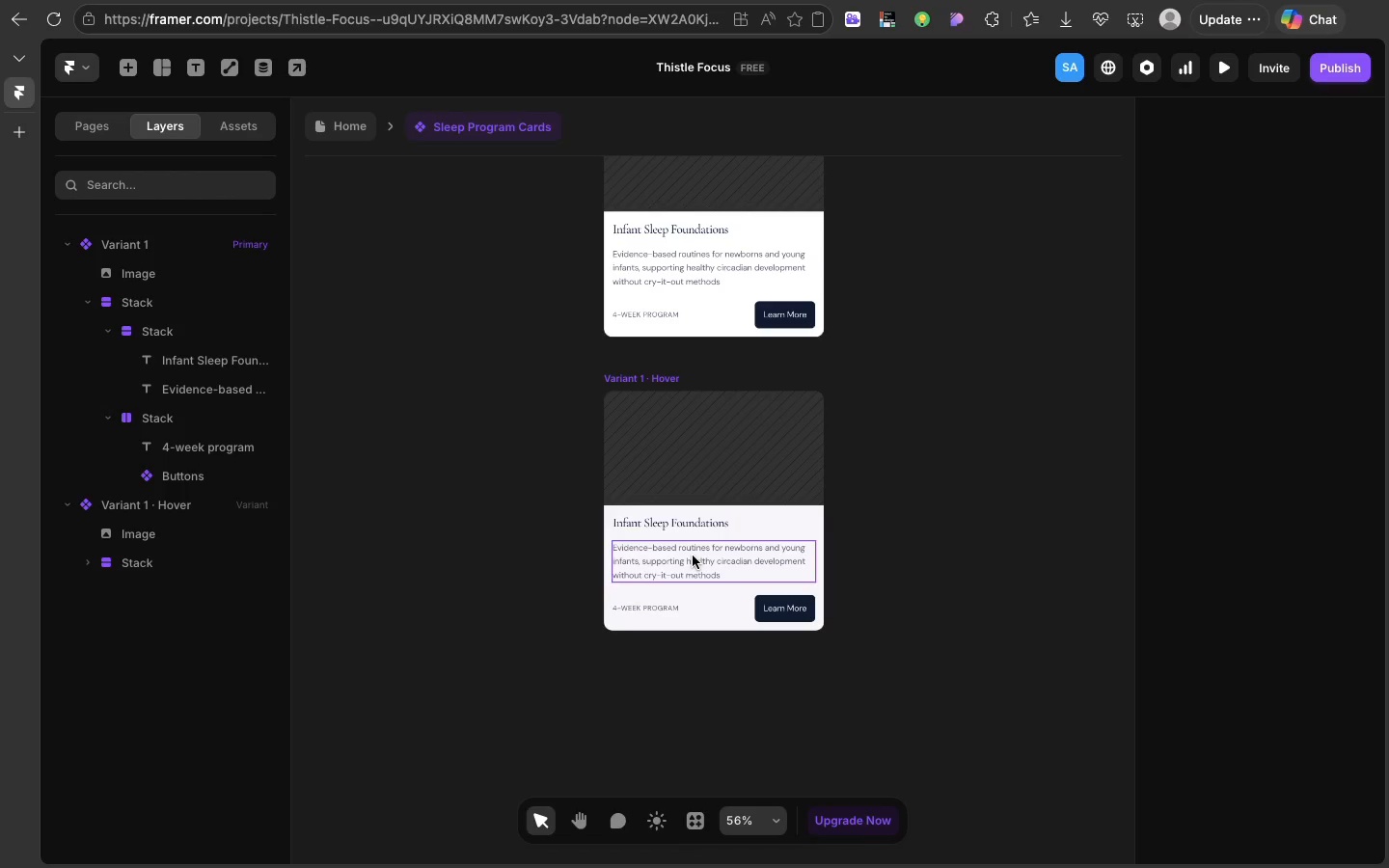 
scroll: coordinate [692, 518], scroll_direction: up, amount: 14.0